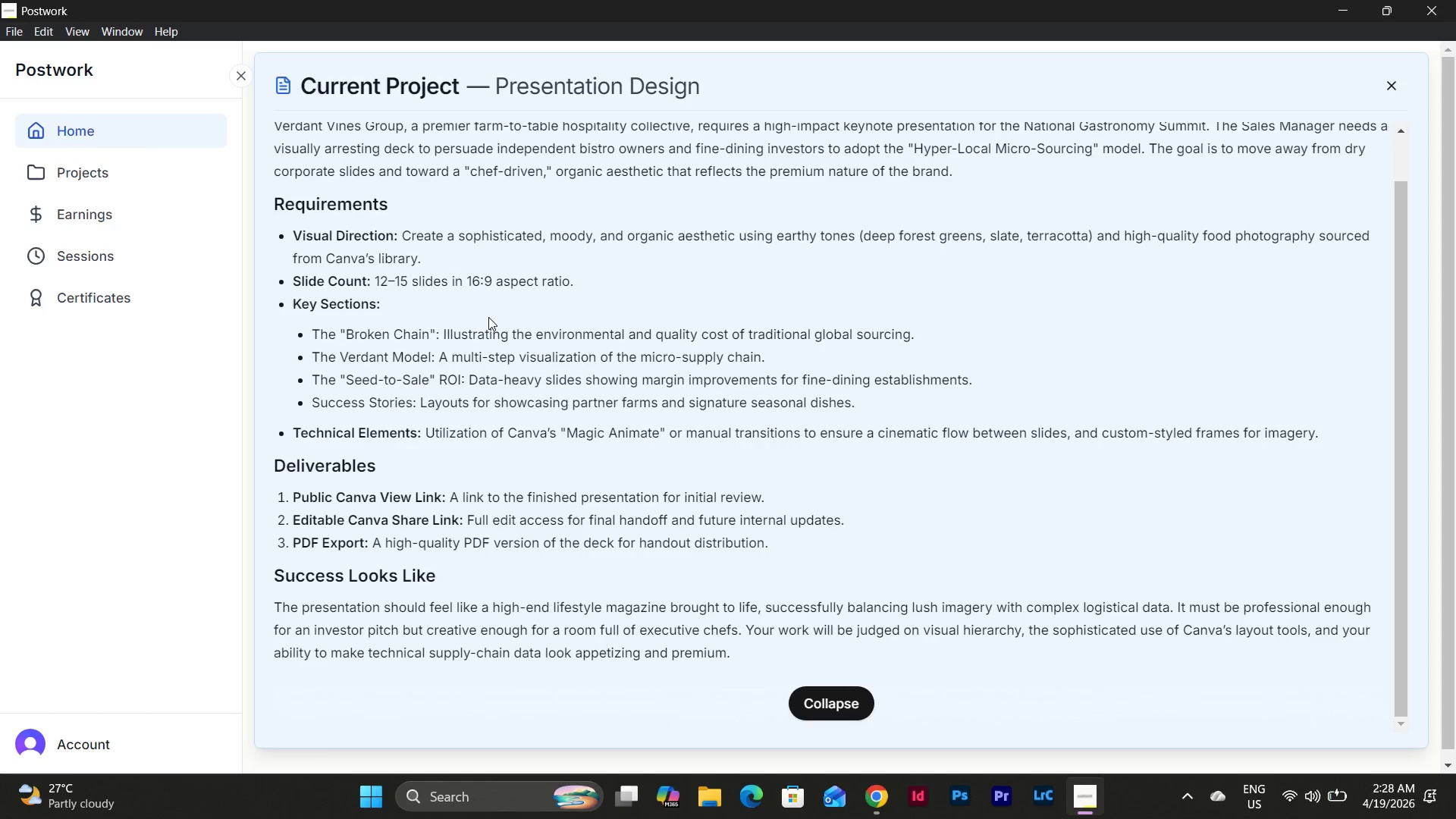 
scroll: coordinate [902, 498], scroll_direction: up, amount: 9.0
 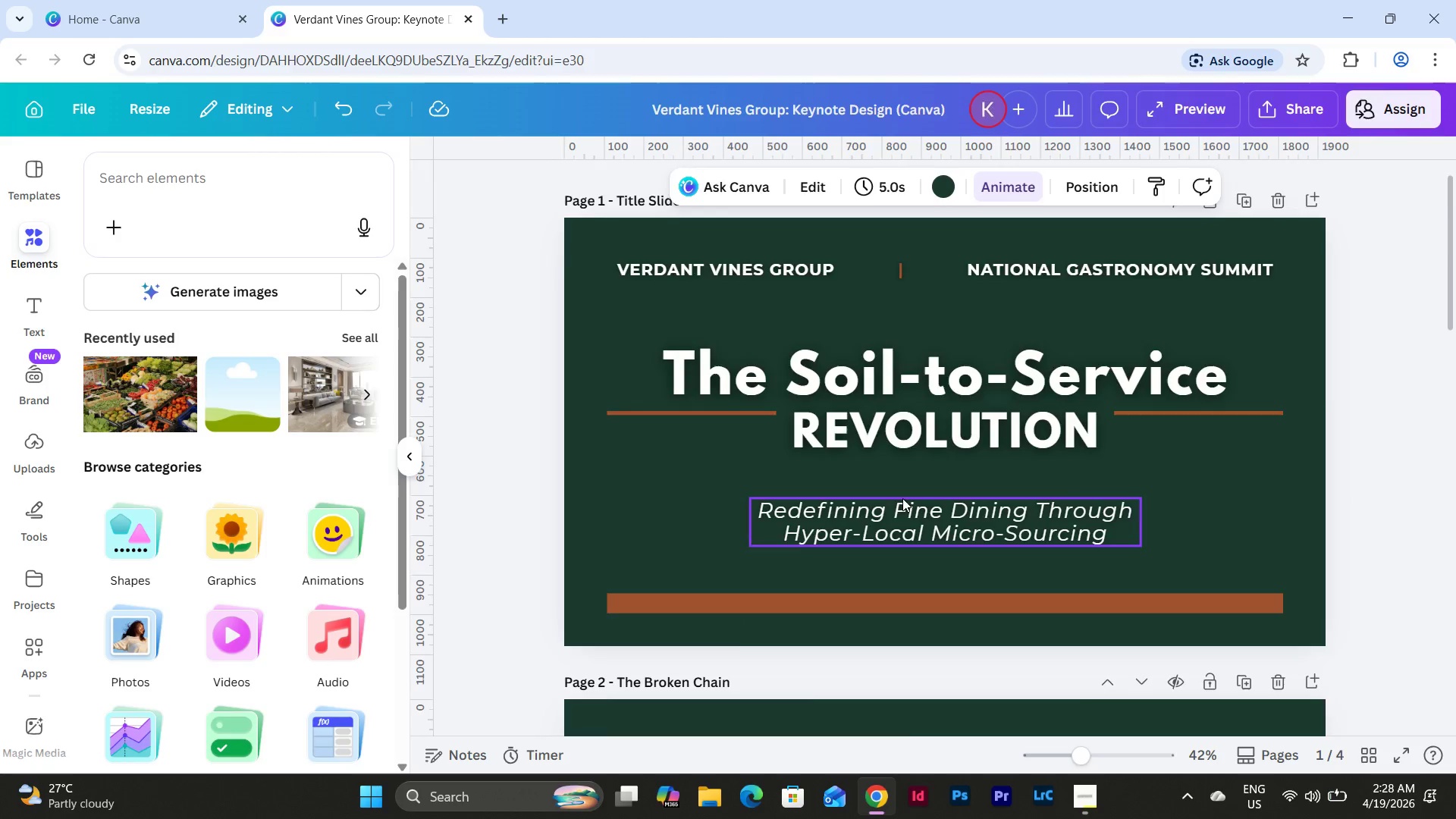 
scroll: coordinate [902, 498], scroll_direction: down, amount: 4.0
 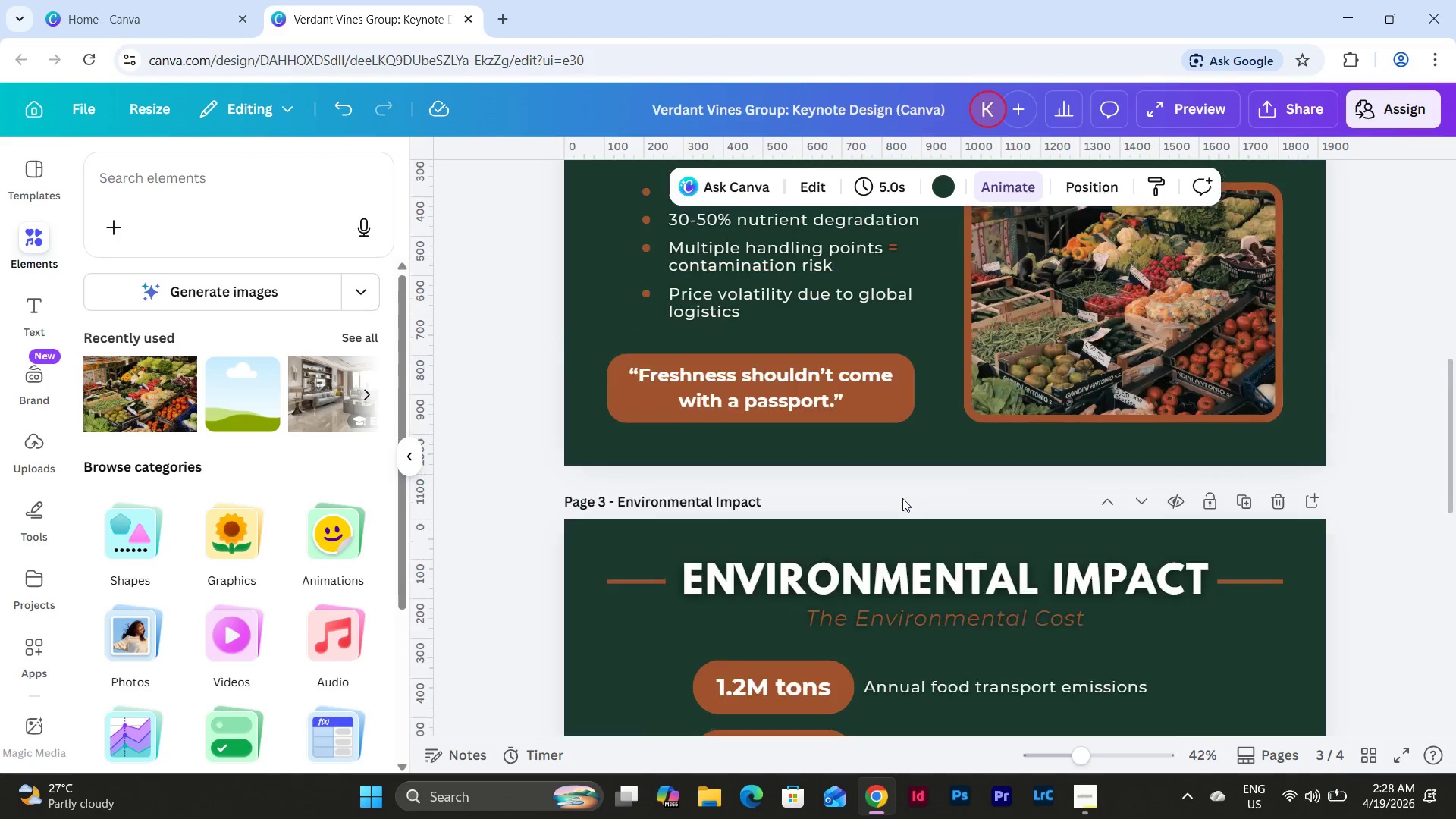 
scroll: coordinate [902, 498], scroll_direction: up, amount: 2.0
 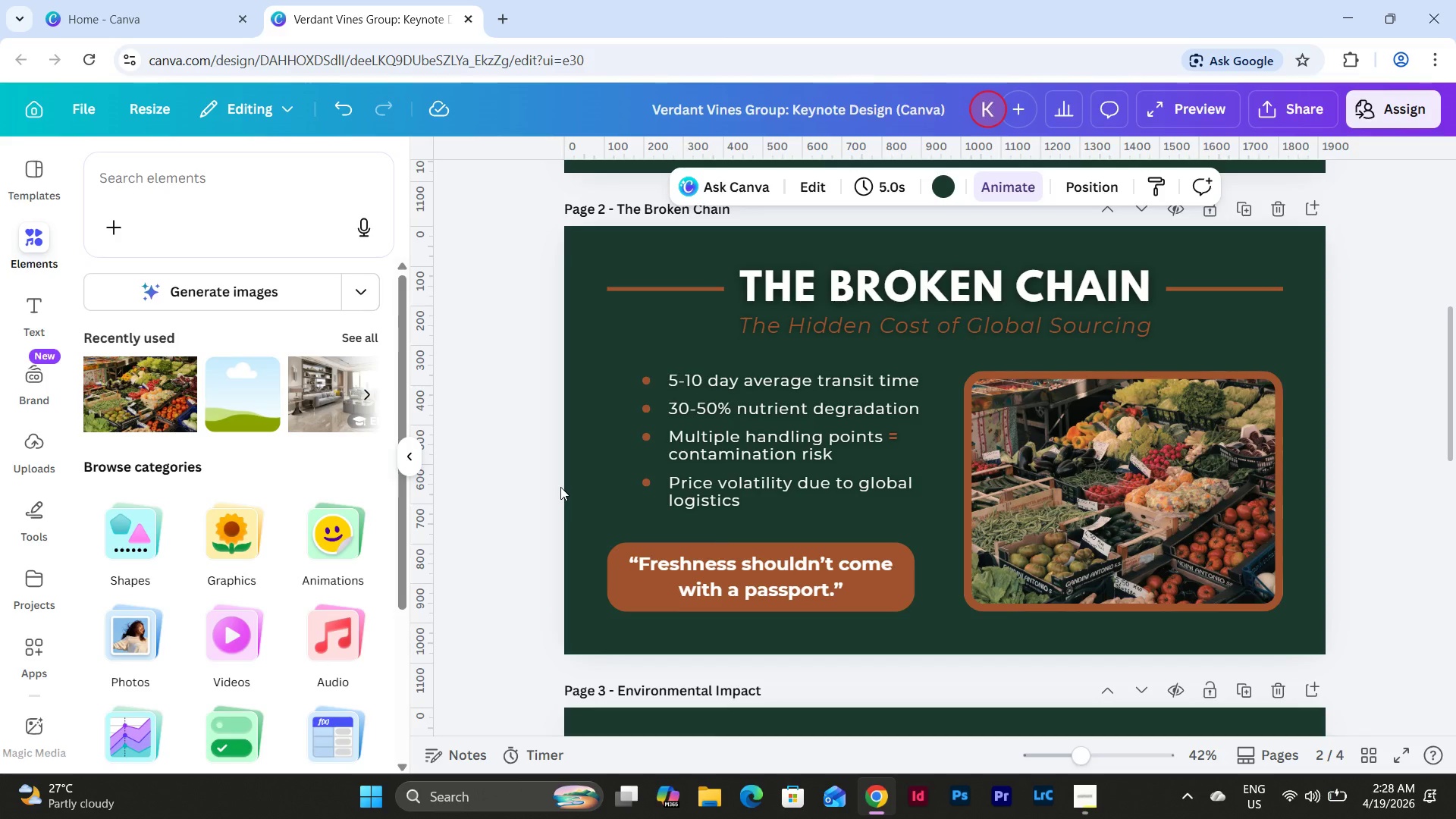 
wait(5.92)
 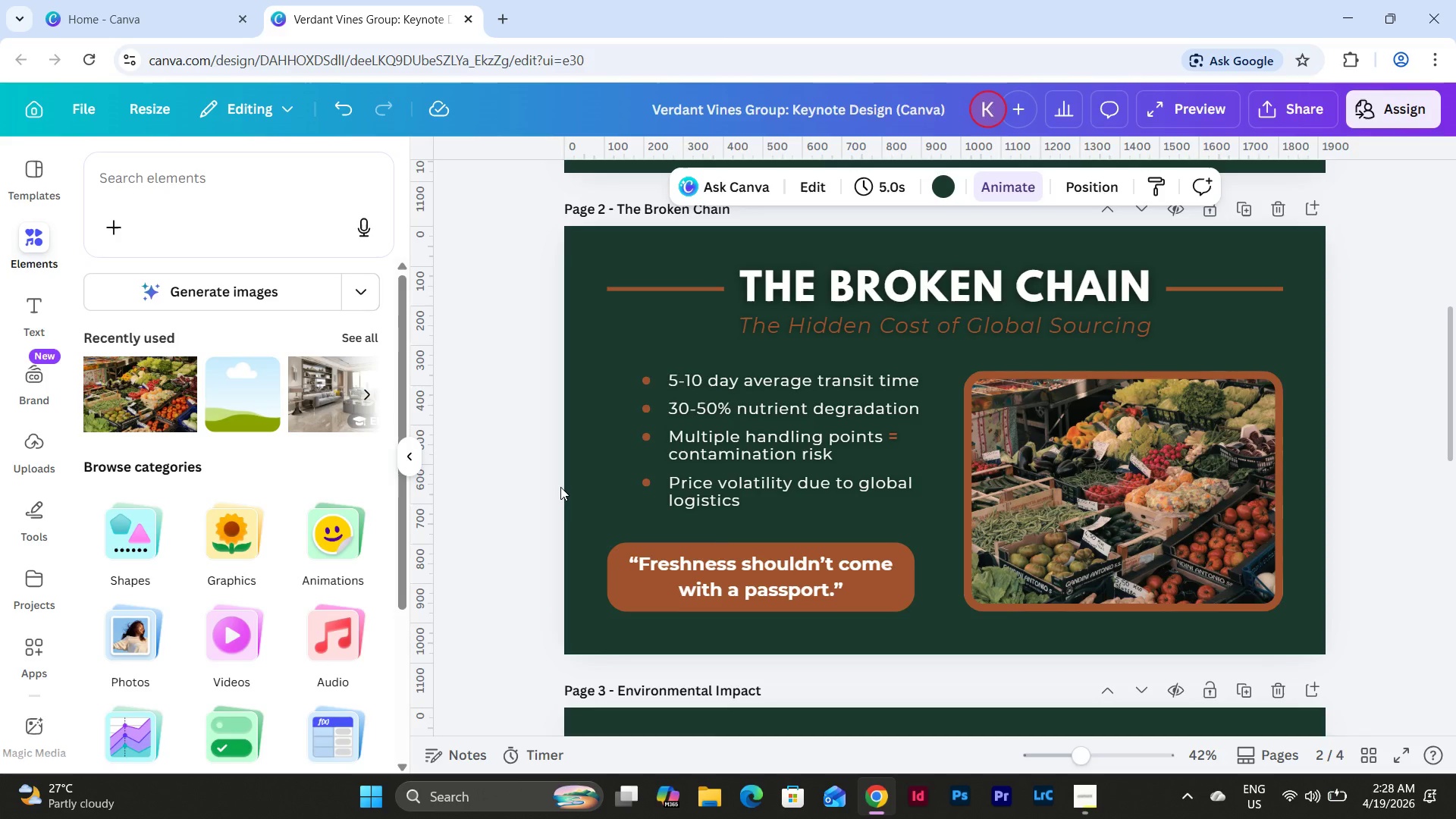 
double_click([689, 388])
 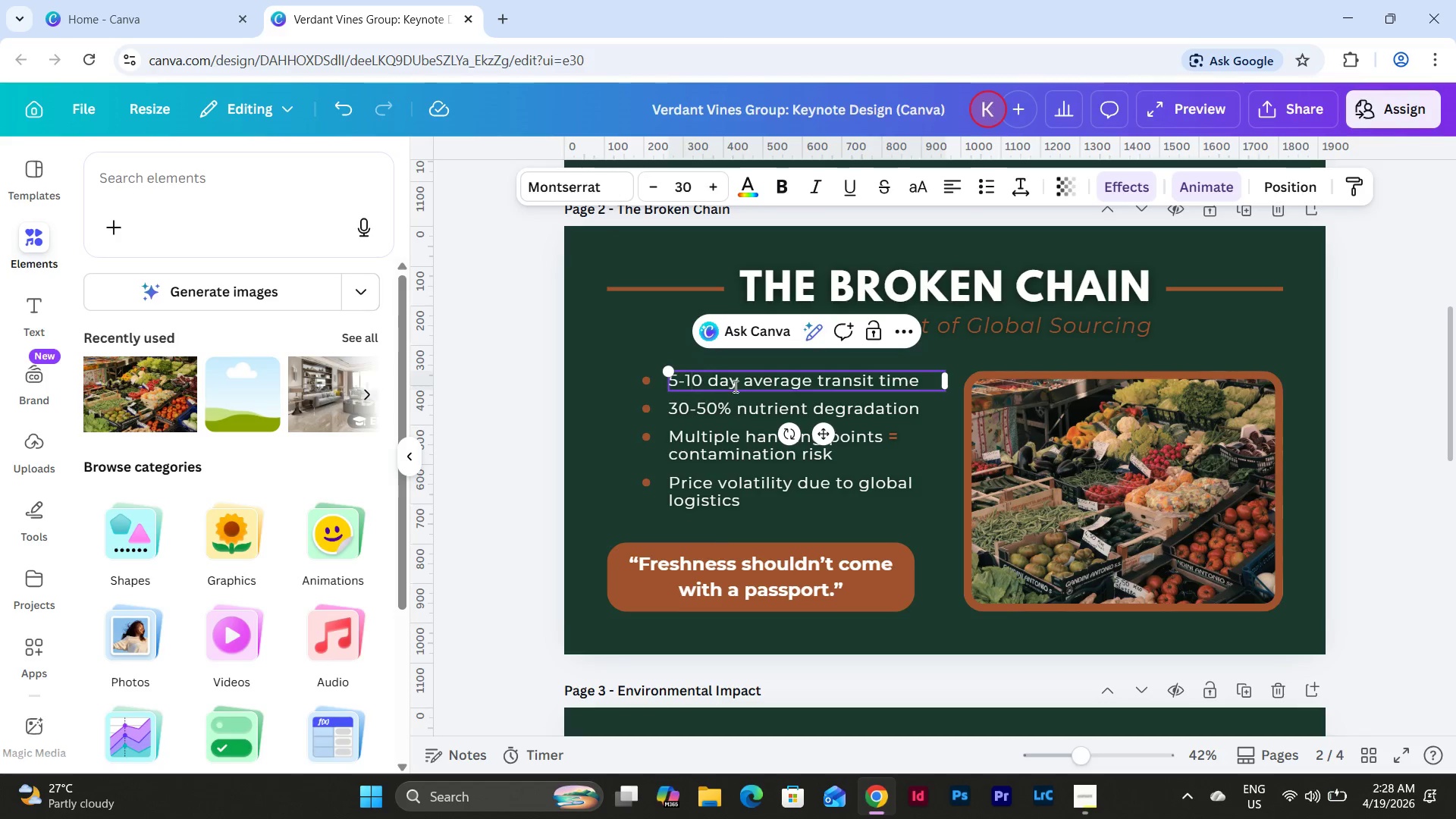 
left_click_drag(start_coordinate=[736, 385], to_coordinate=[664, 387])
 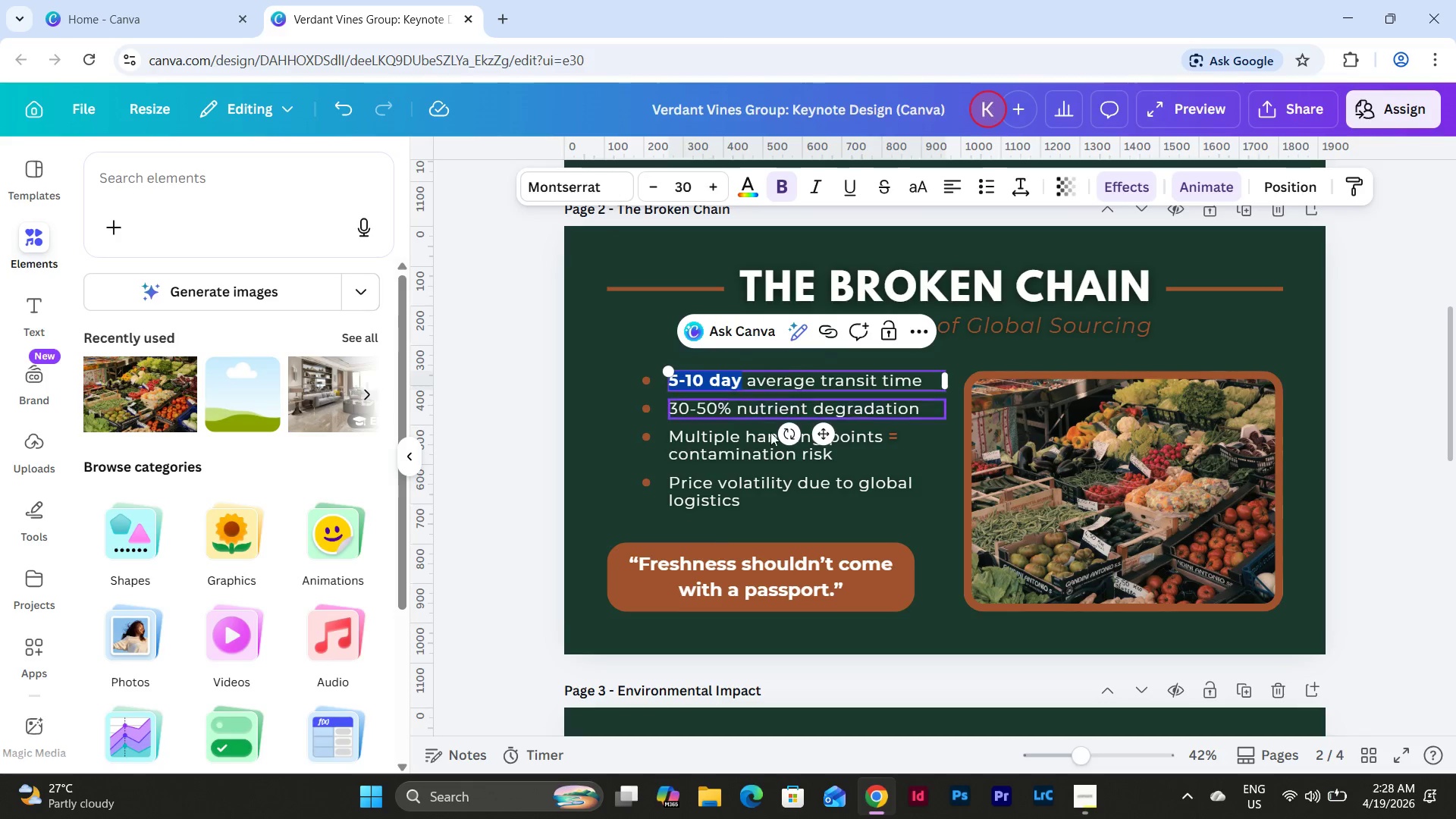 
left_click([730, 410])
 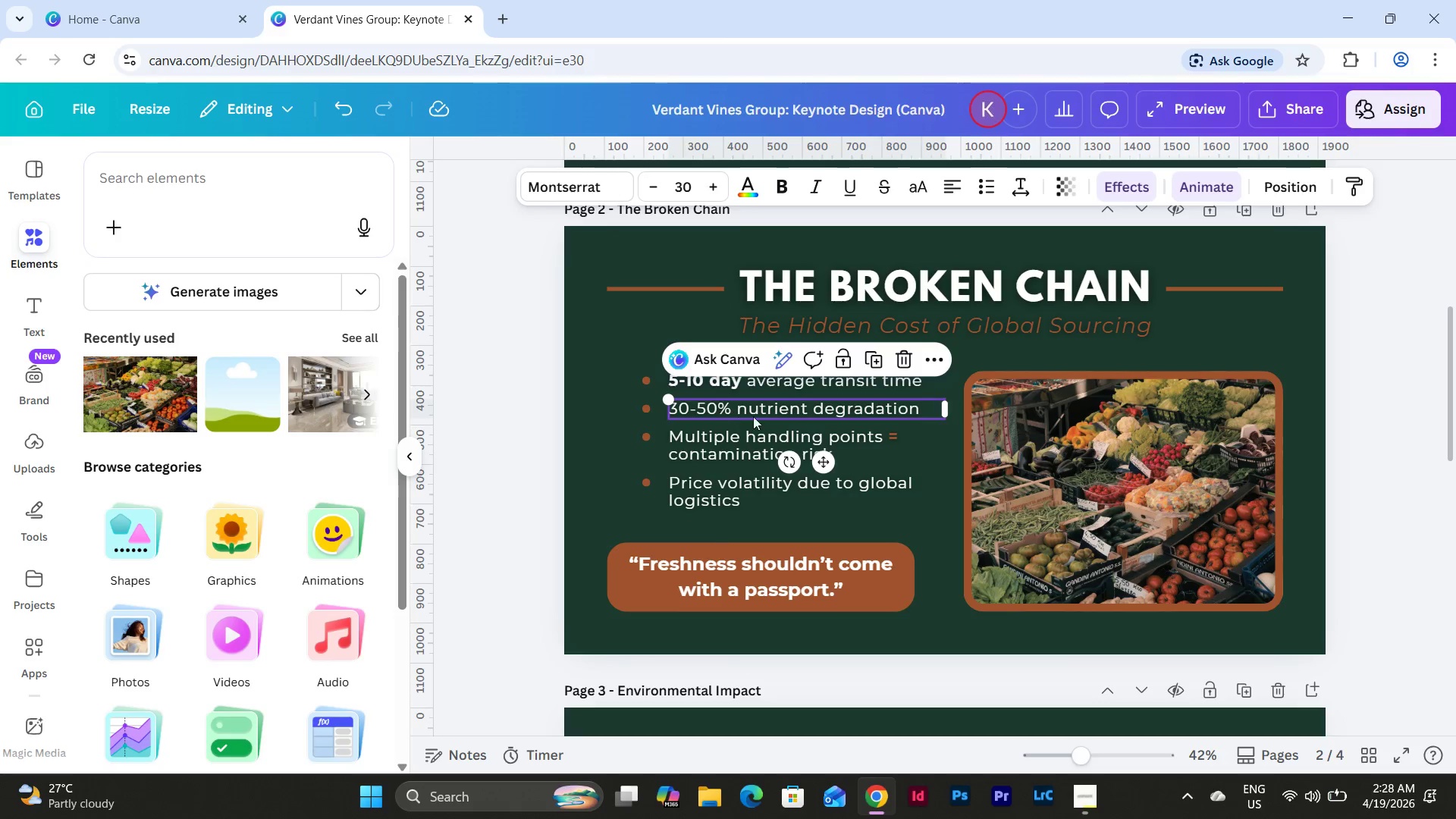 
left_click([767, 415])
 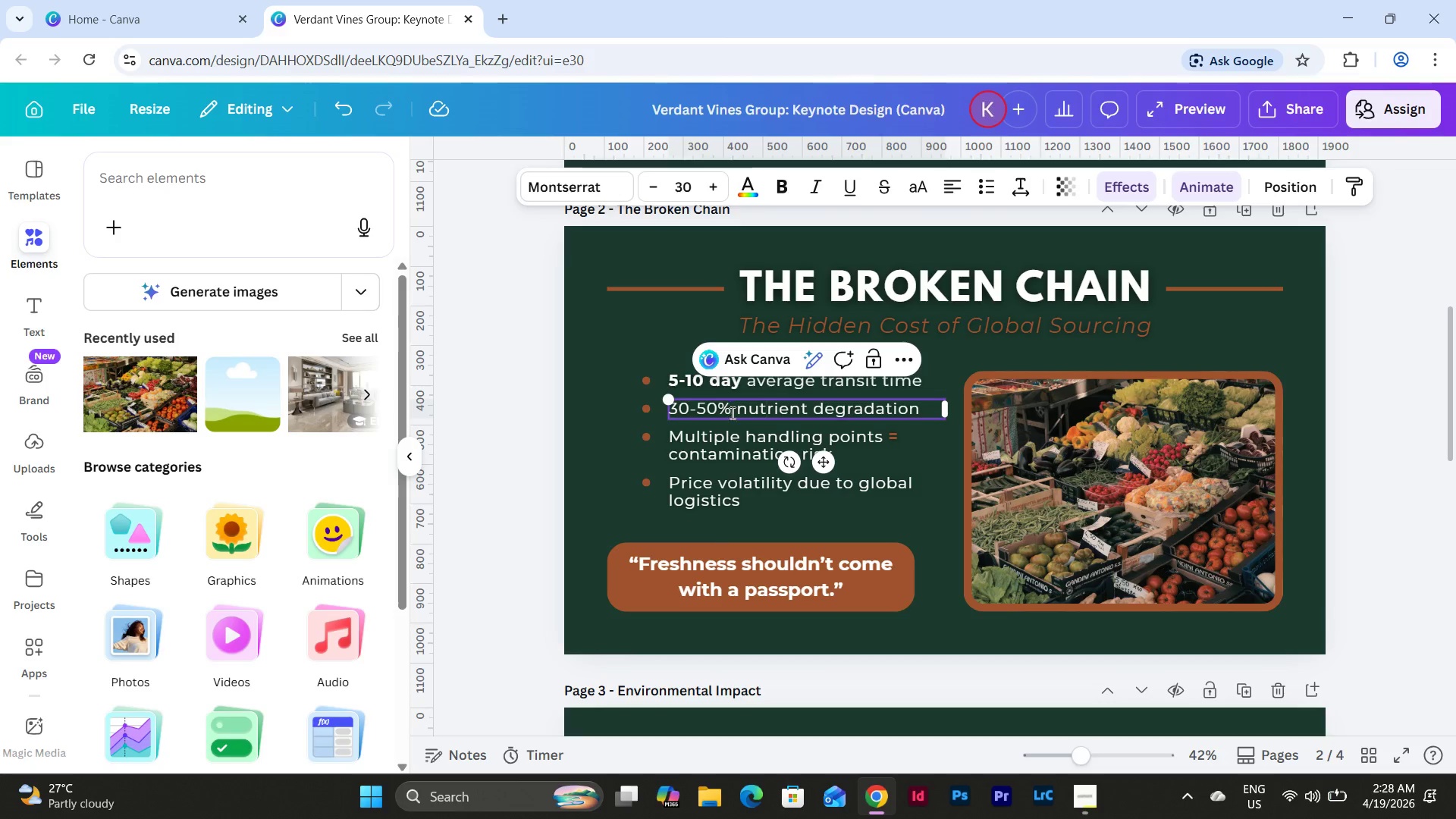 
left_click_drag(start_coordinate=[732, 414], to_coordinate=[672, 416])
 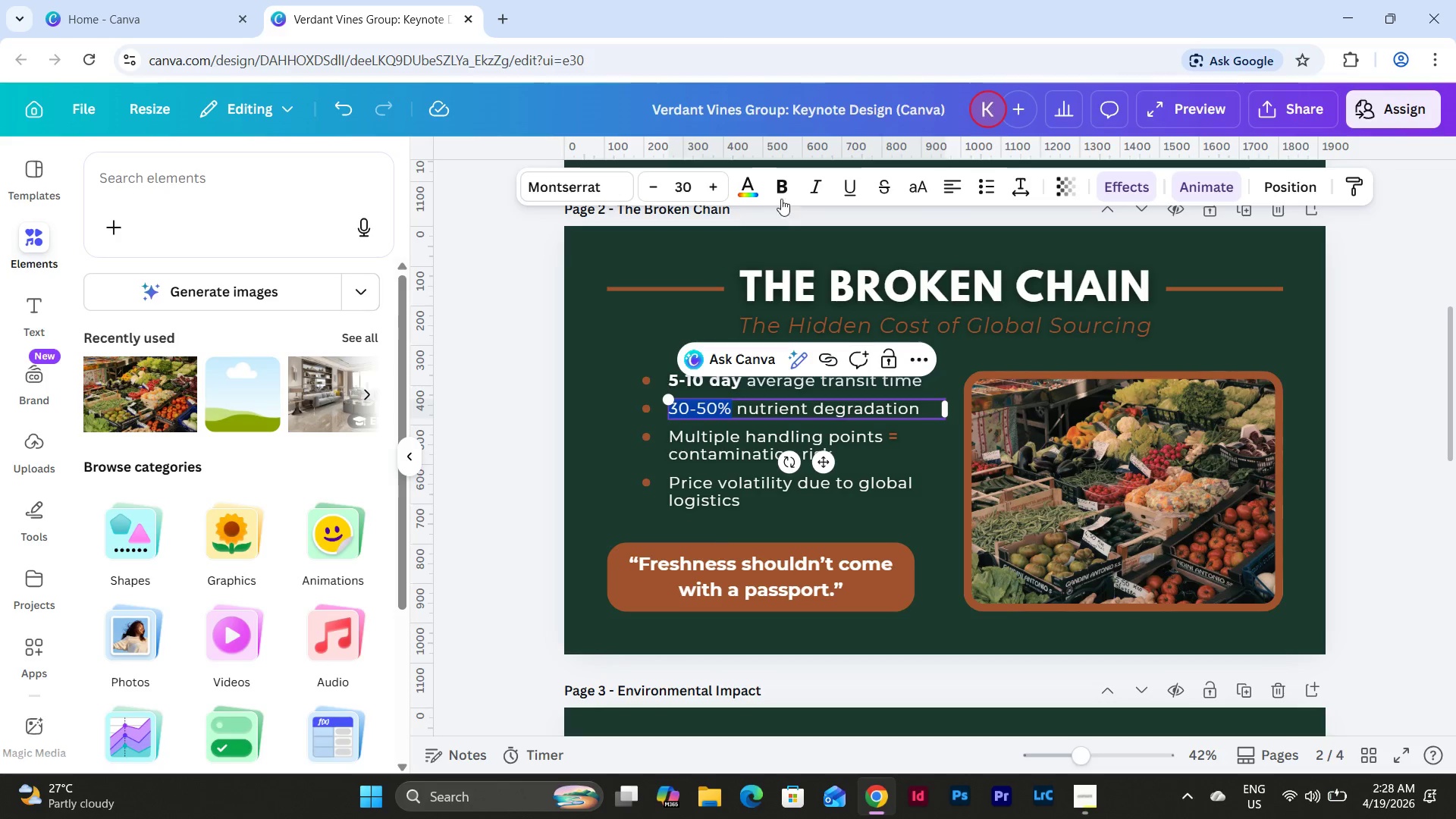 
left_click([781, 182])
 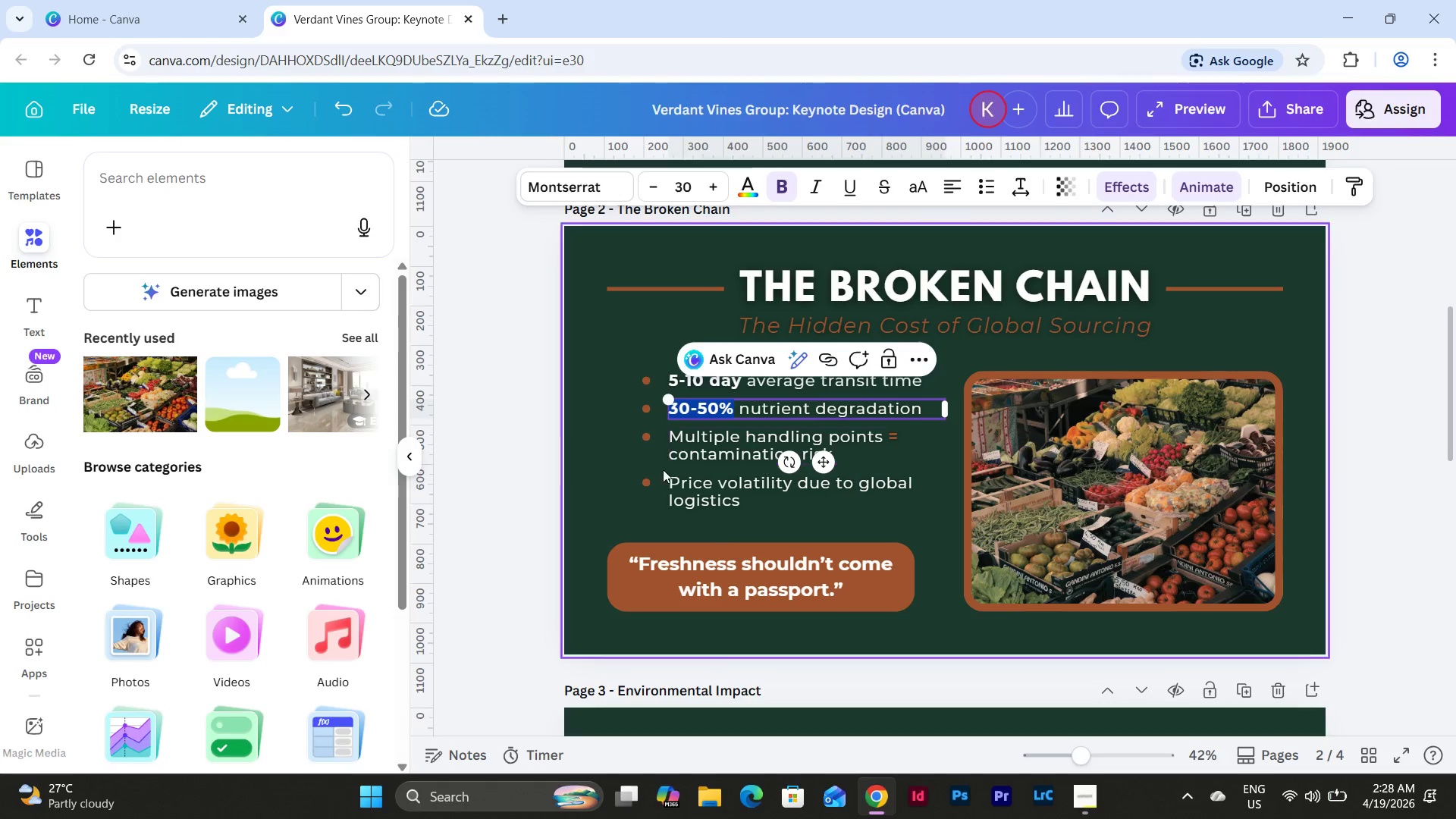 
left_click([592, 463])
 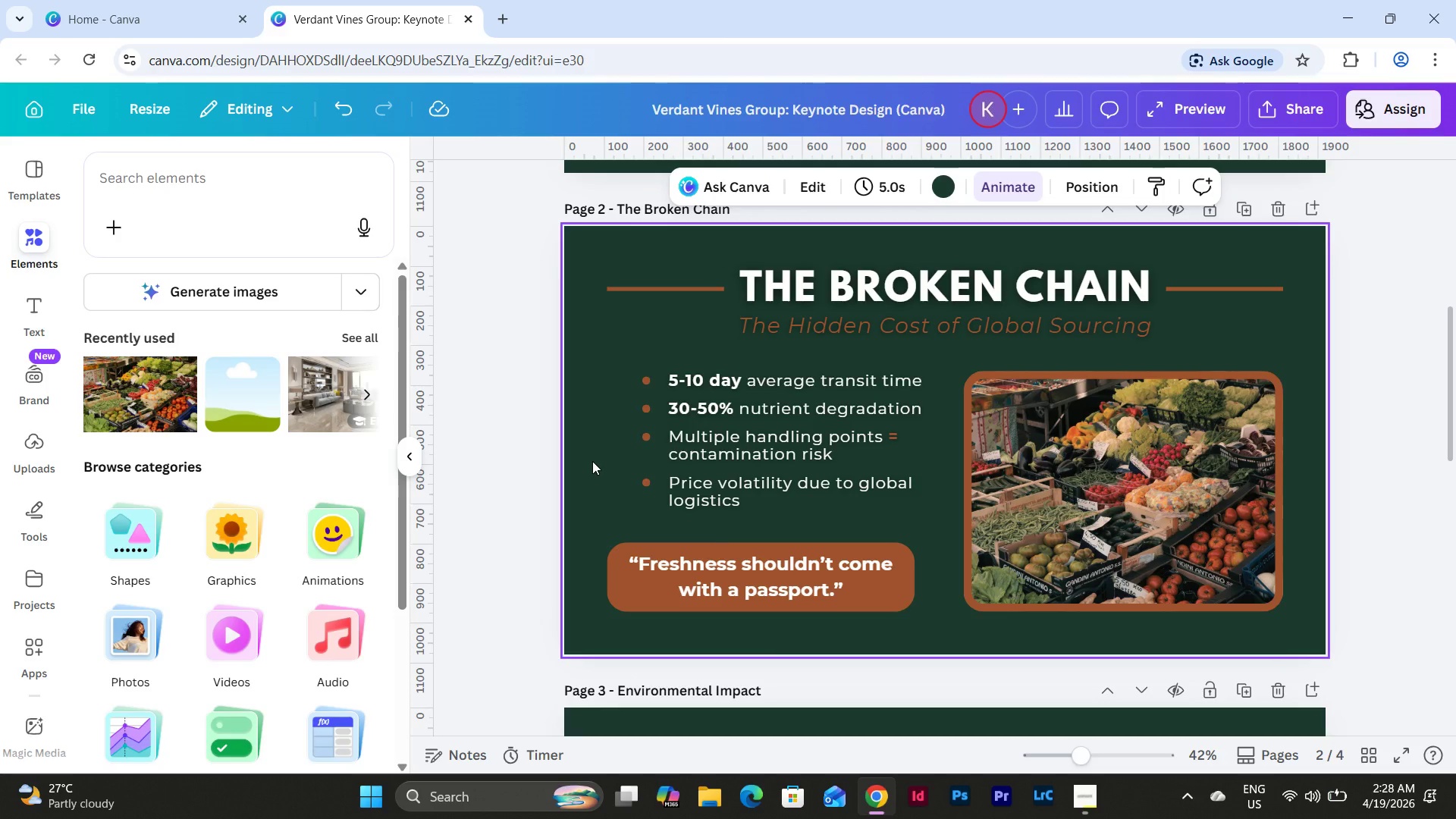 
key(Control+Z)
 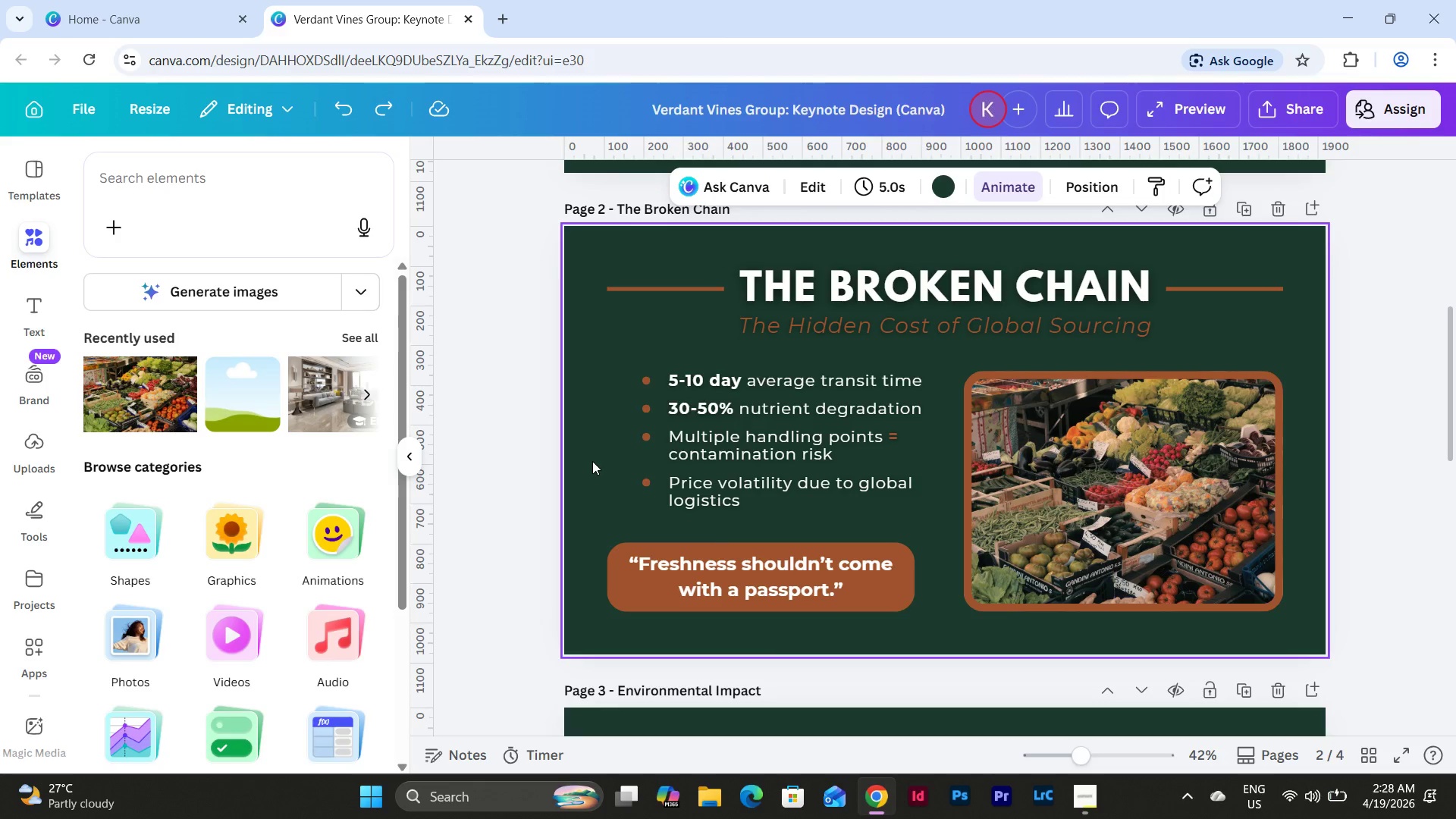 
key(Control+Z)
 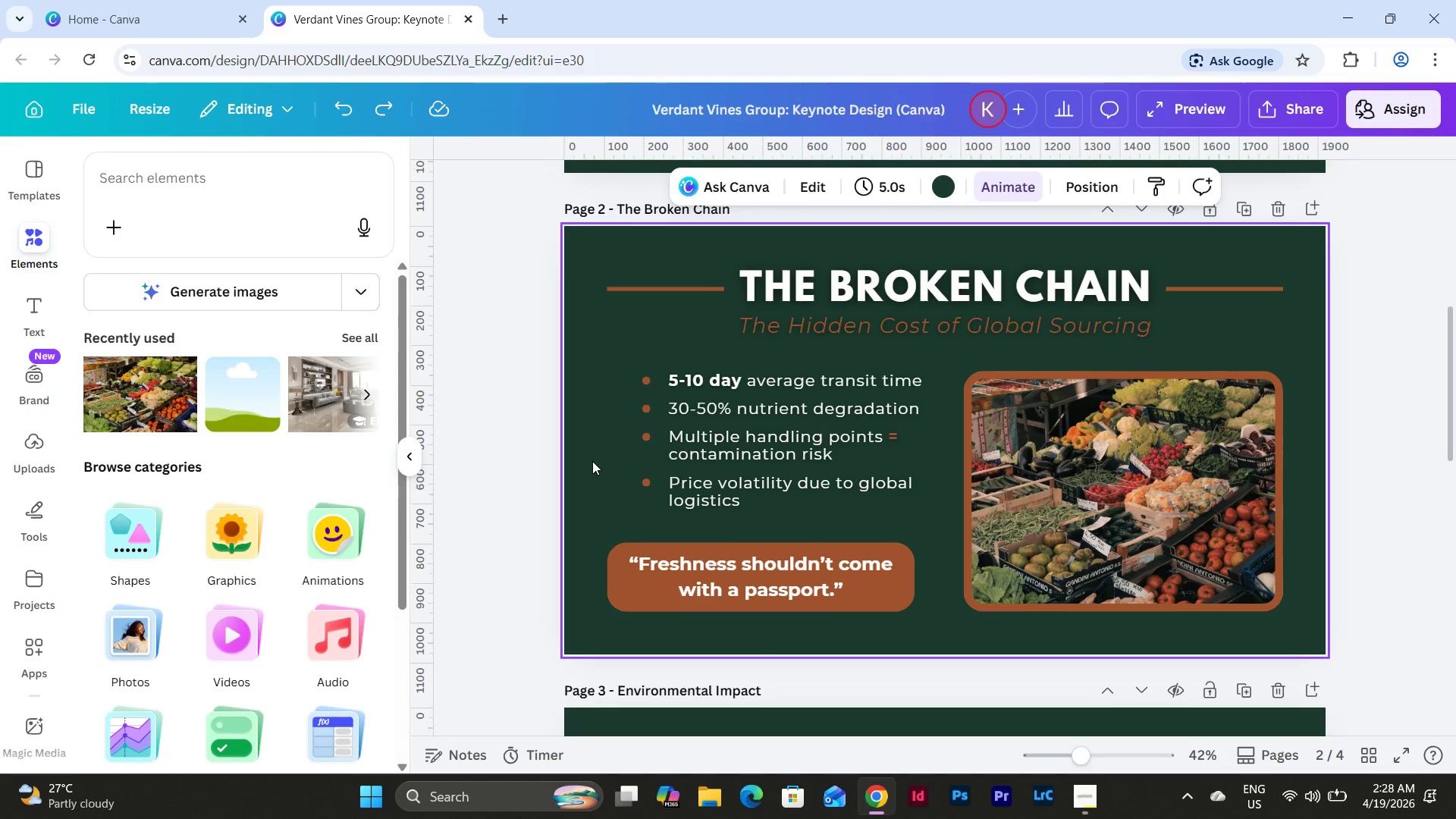 
key(Control+Z)
 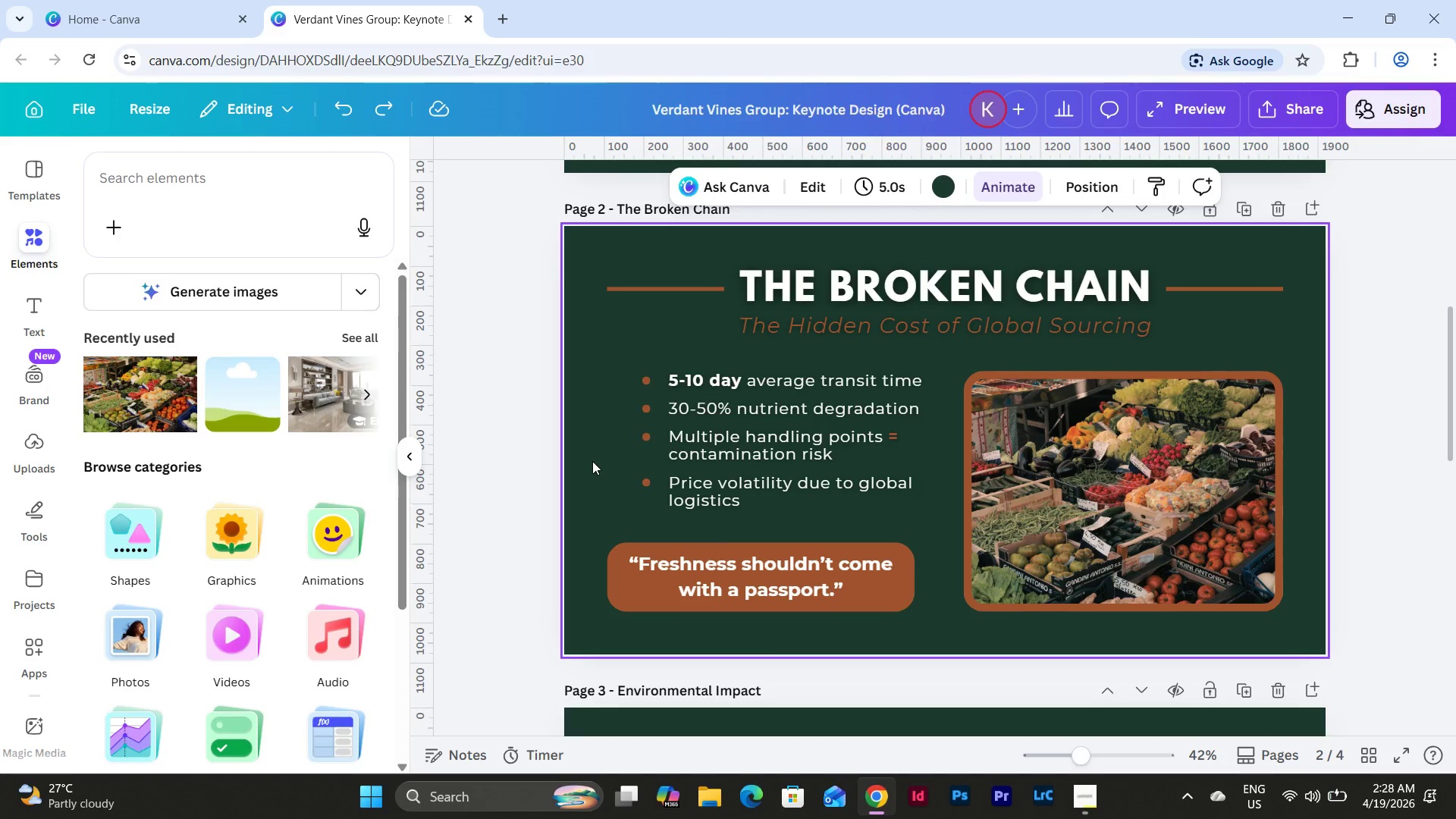 
key(Control+Z)
 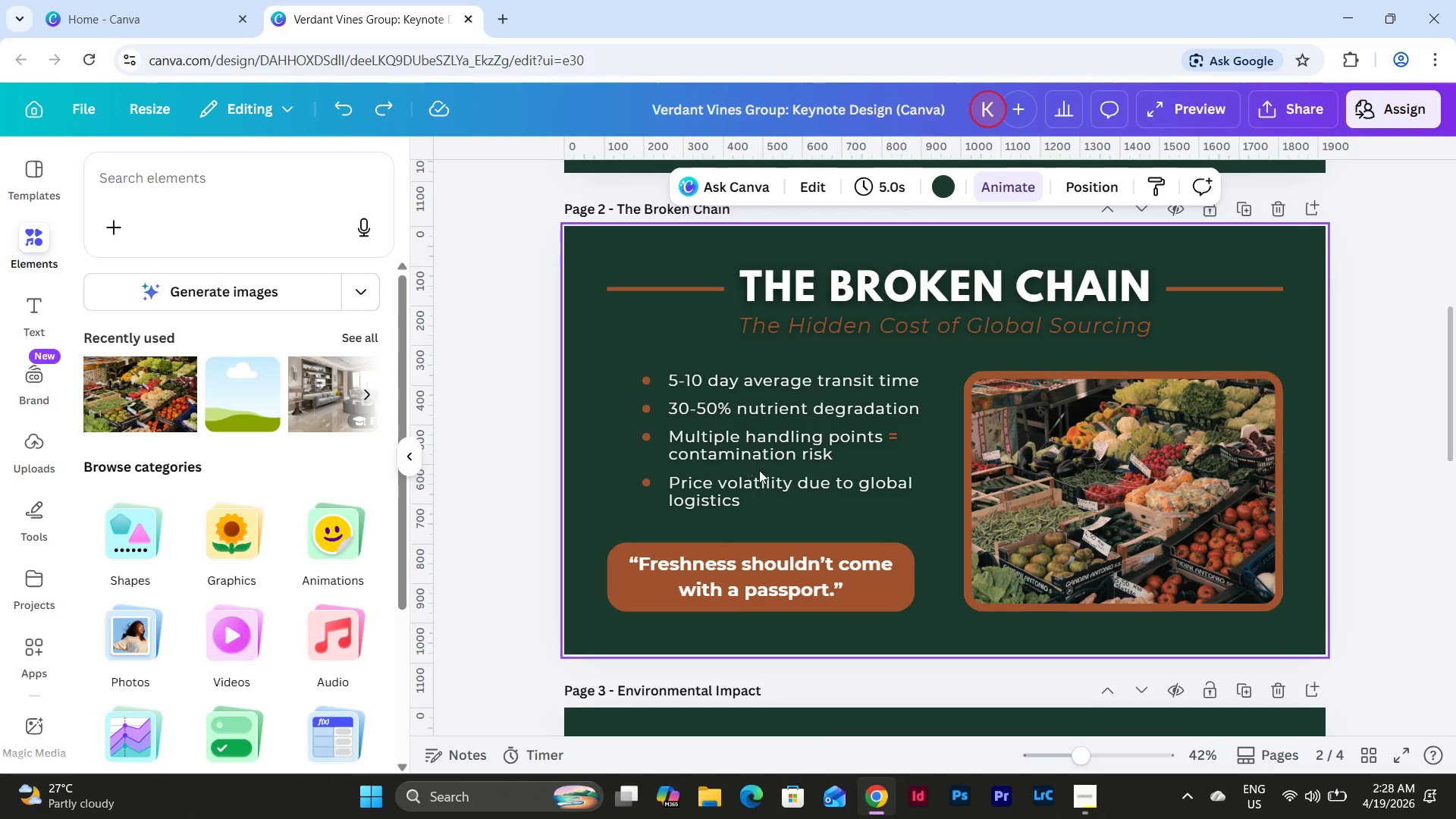 
scroll: coordinate [759, 470], scroll_direction: down, amount: 4.0
 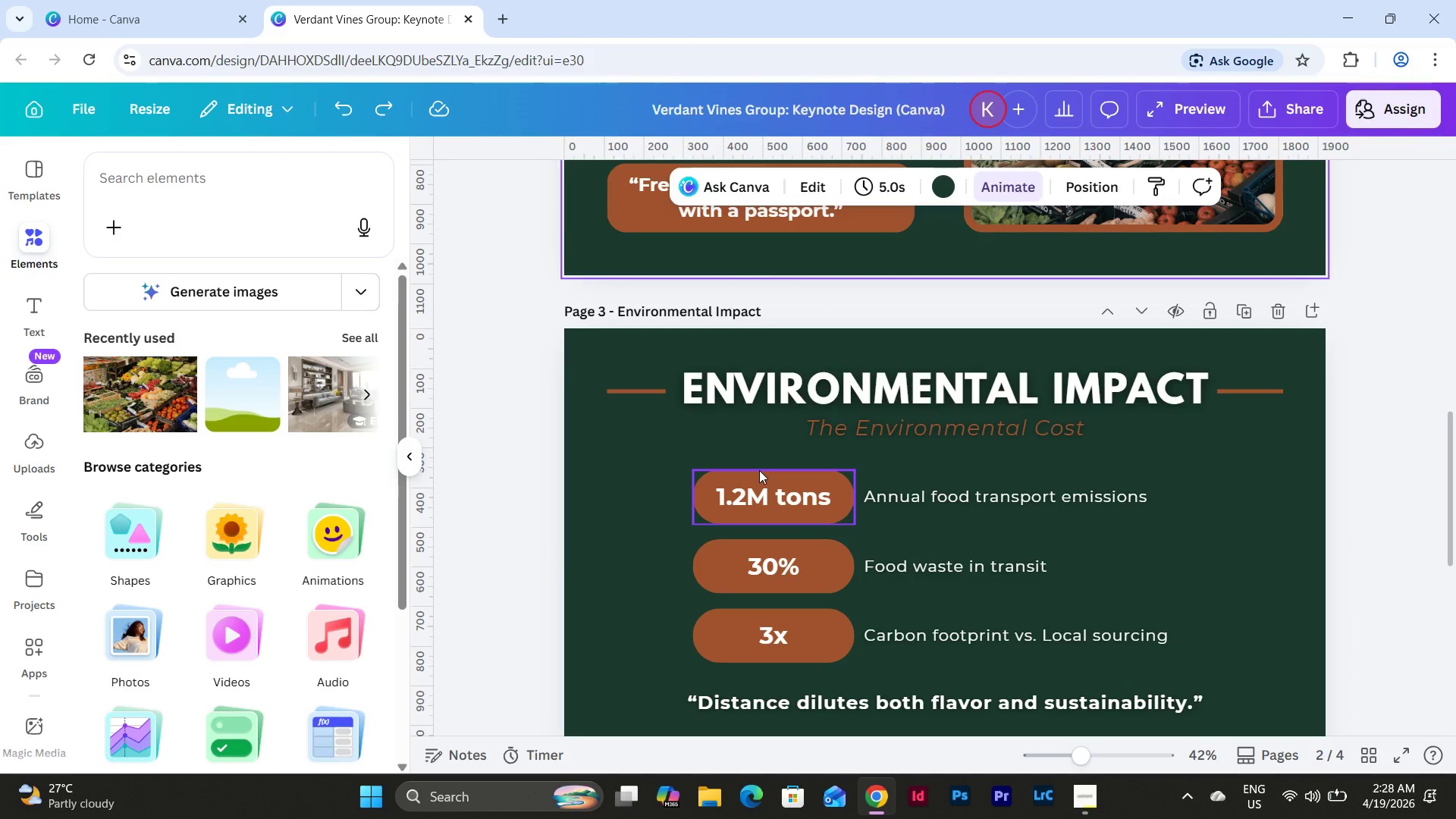 
scroll: coordinate [759, 470], scroll_direction: up, amount: 2.0
 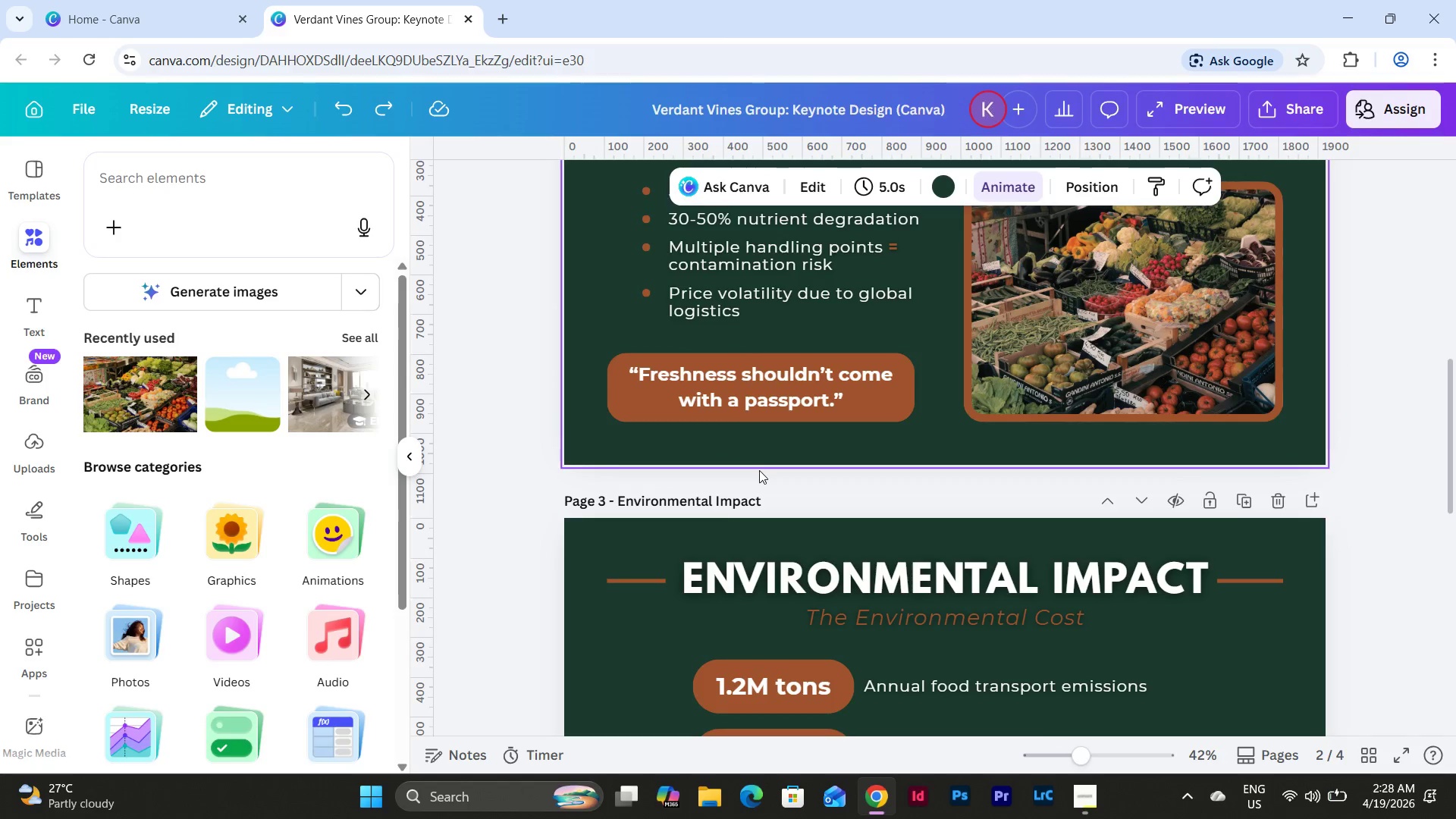 
scroll: coordinate [759, 470], scroll_direction: down, amount: 4.0
 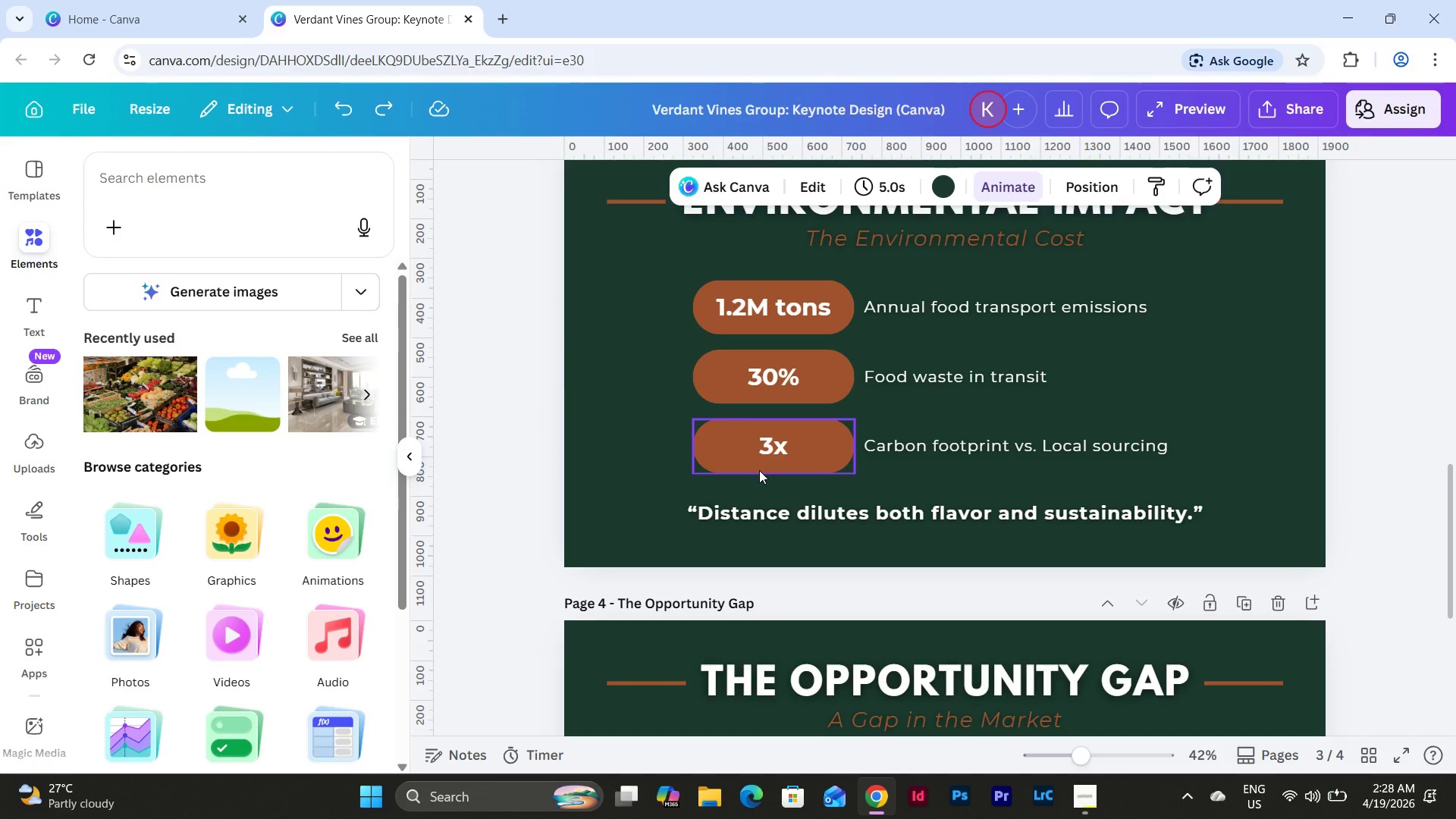 
scroll: coordinate [759, 470], scroll_direction: up, amount: 2.0
 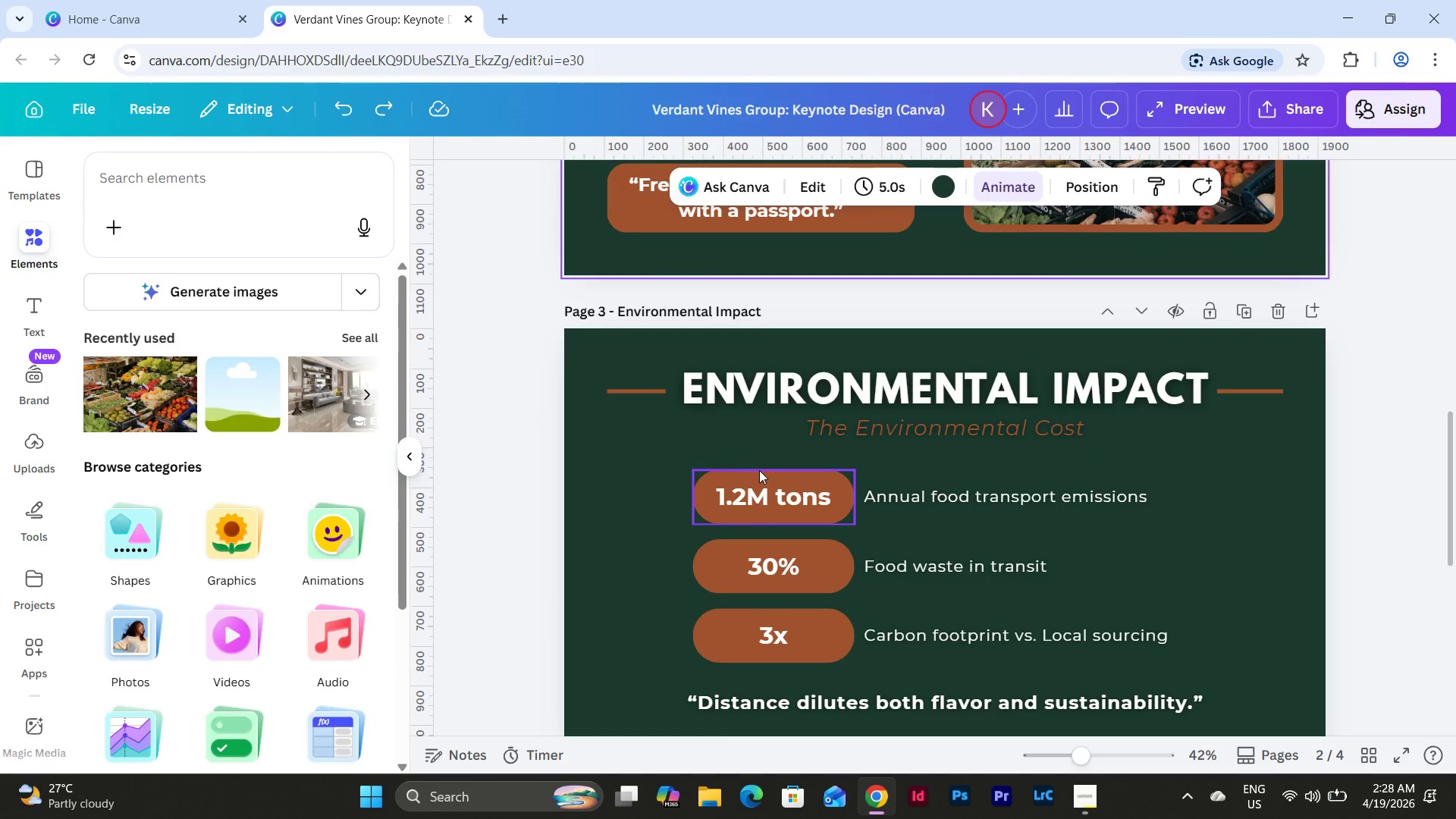 
scroll: coordinate [759, 470], scroll_direction: down, amount: 2.0
 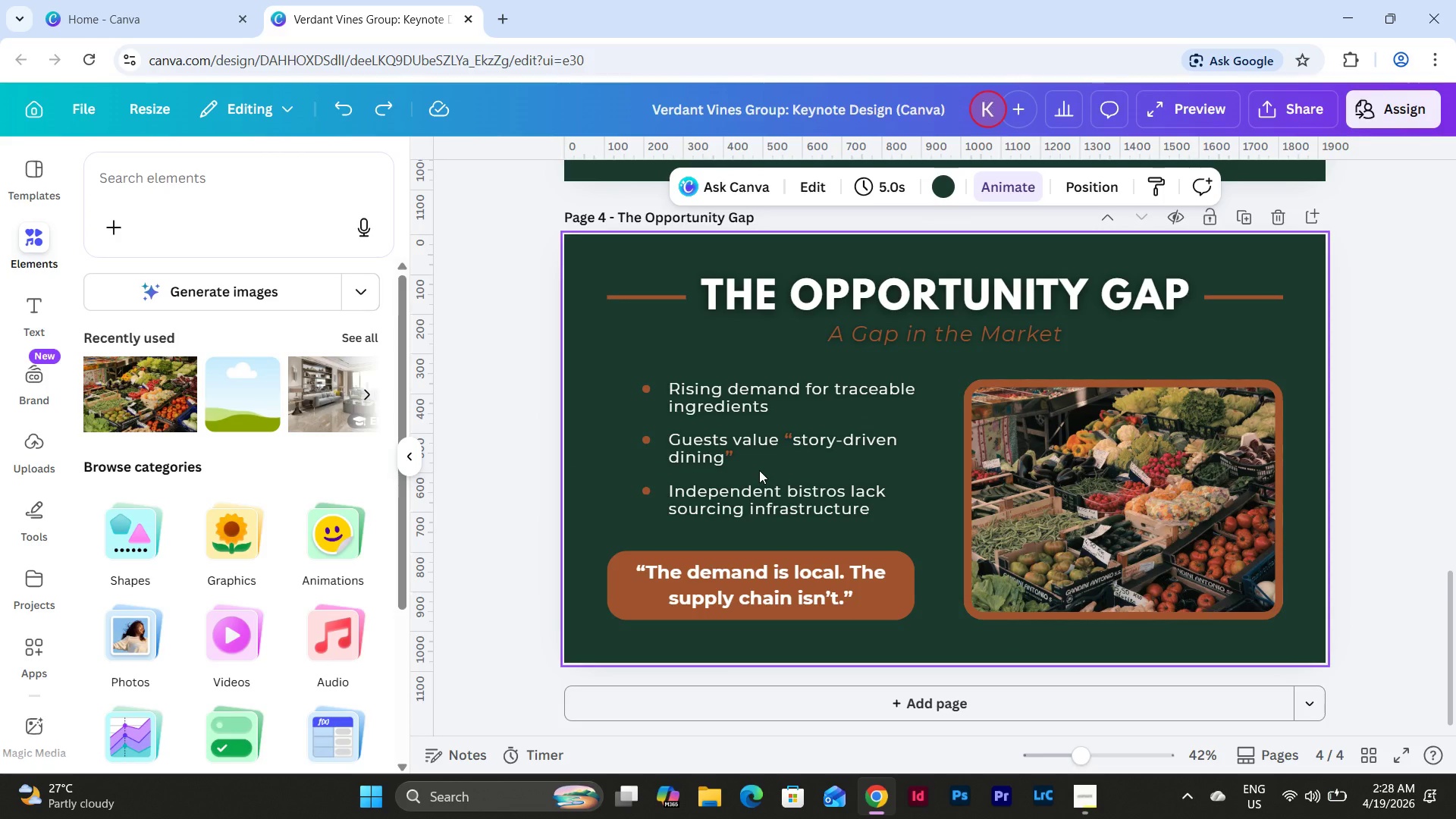 
scroll: coordinate [759, 470], scroll_direction: up, amount: 7.0
 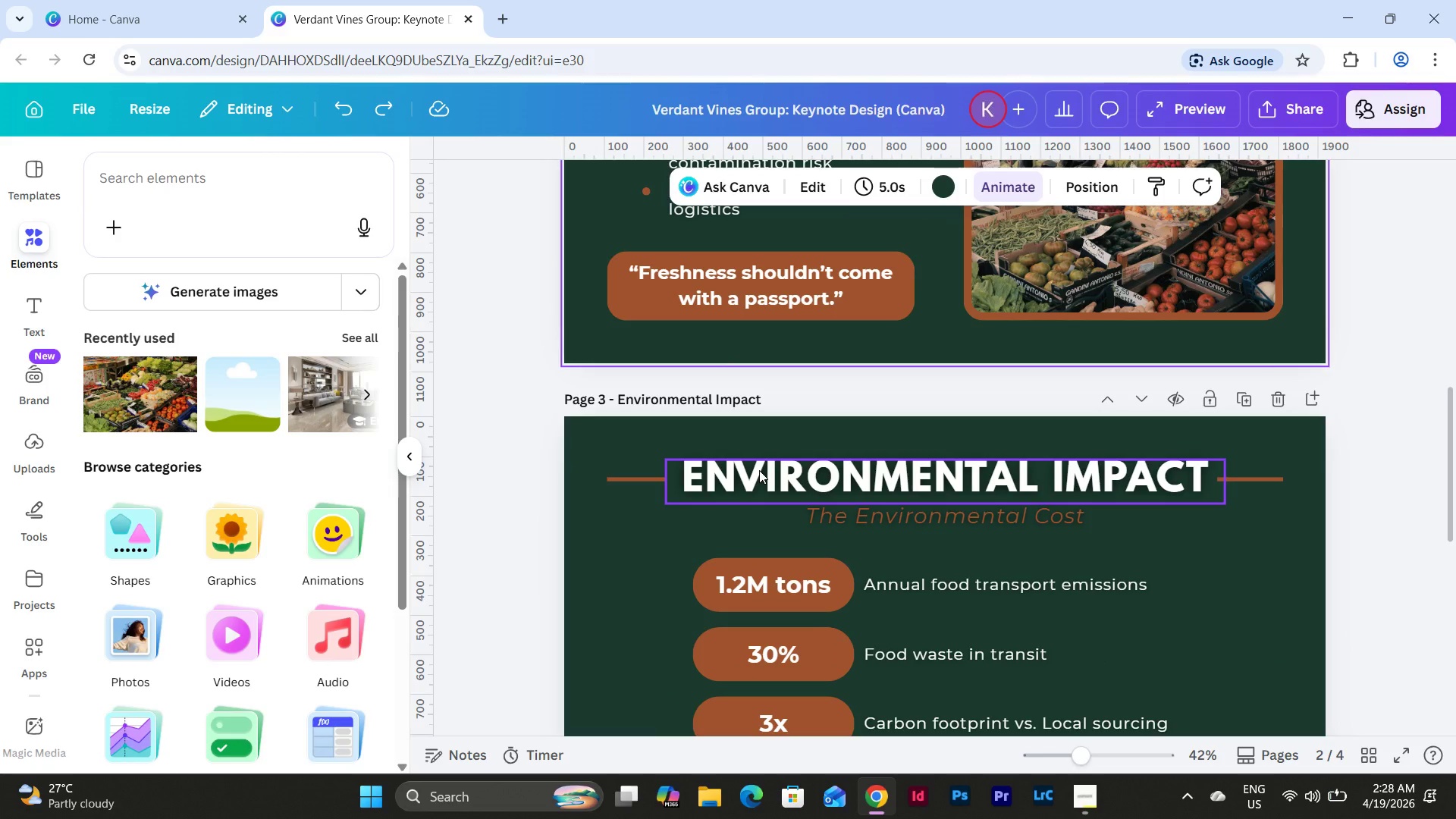 
scroll: coordinate [759, 470], scroll_direction: down, amount: 4.0
 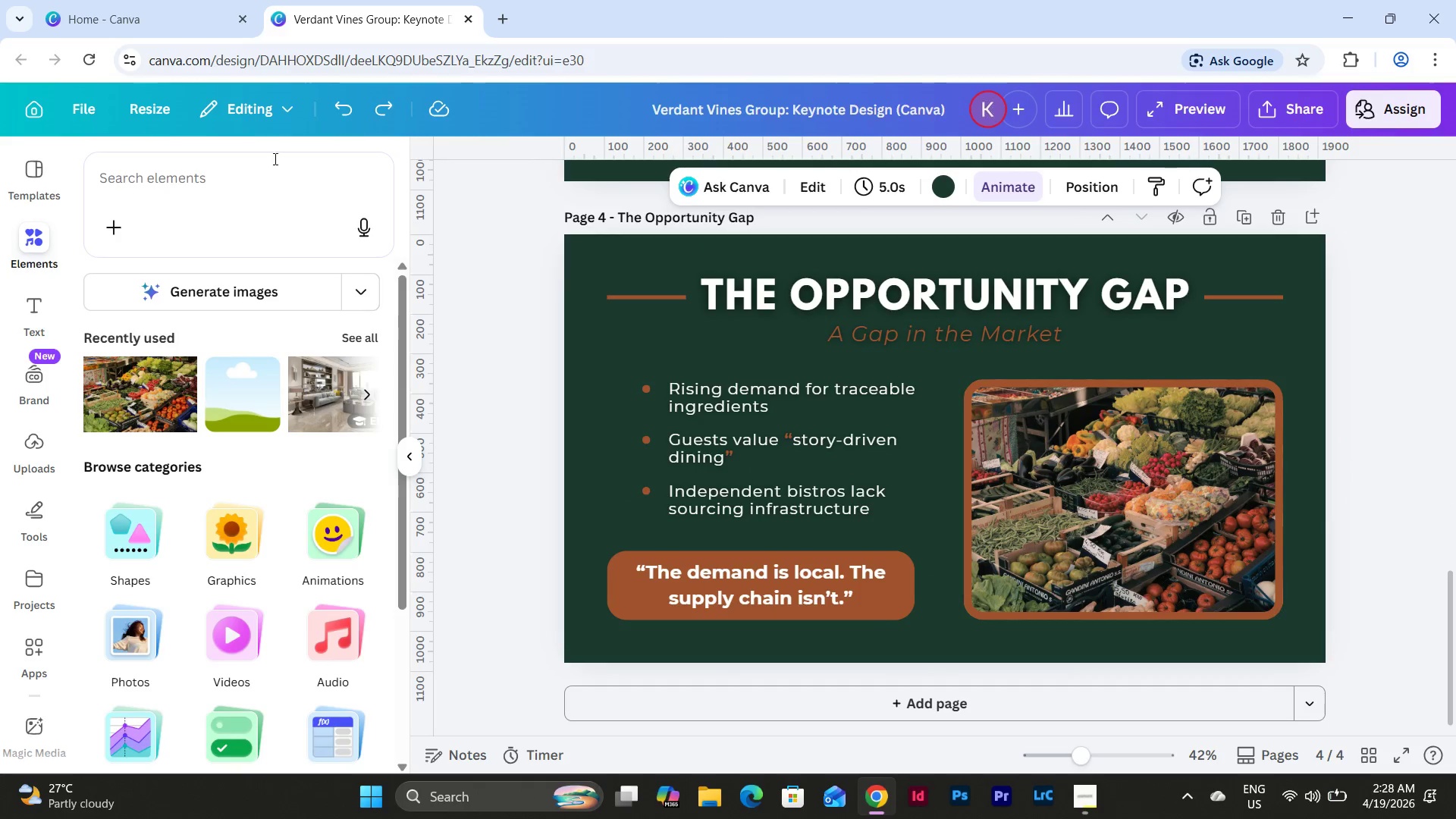 
left_click([189, 184])
 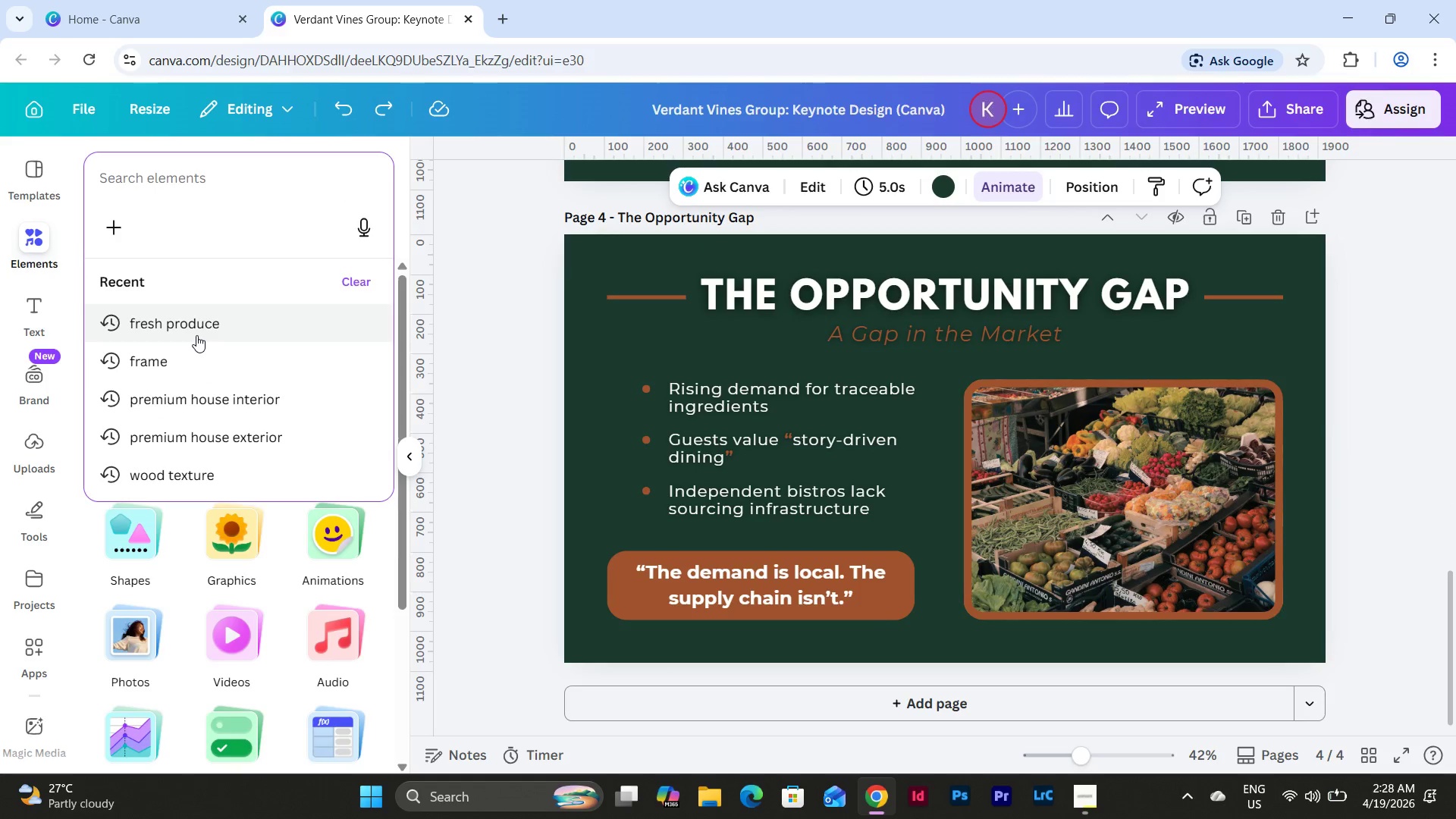 
left_click([196, 329])
 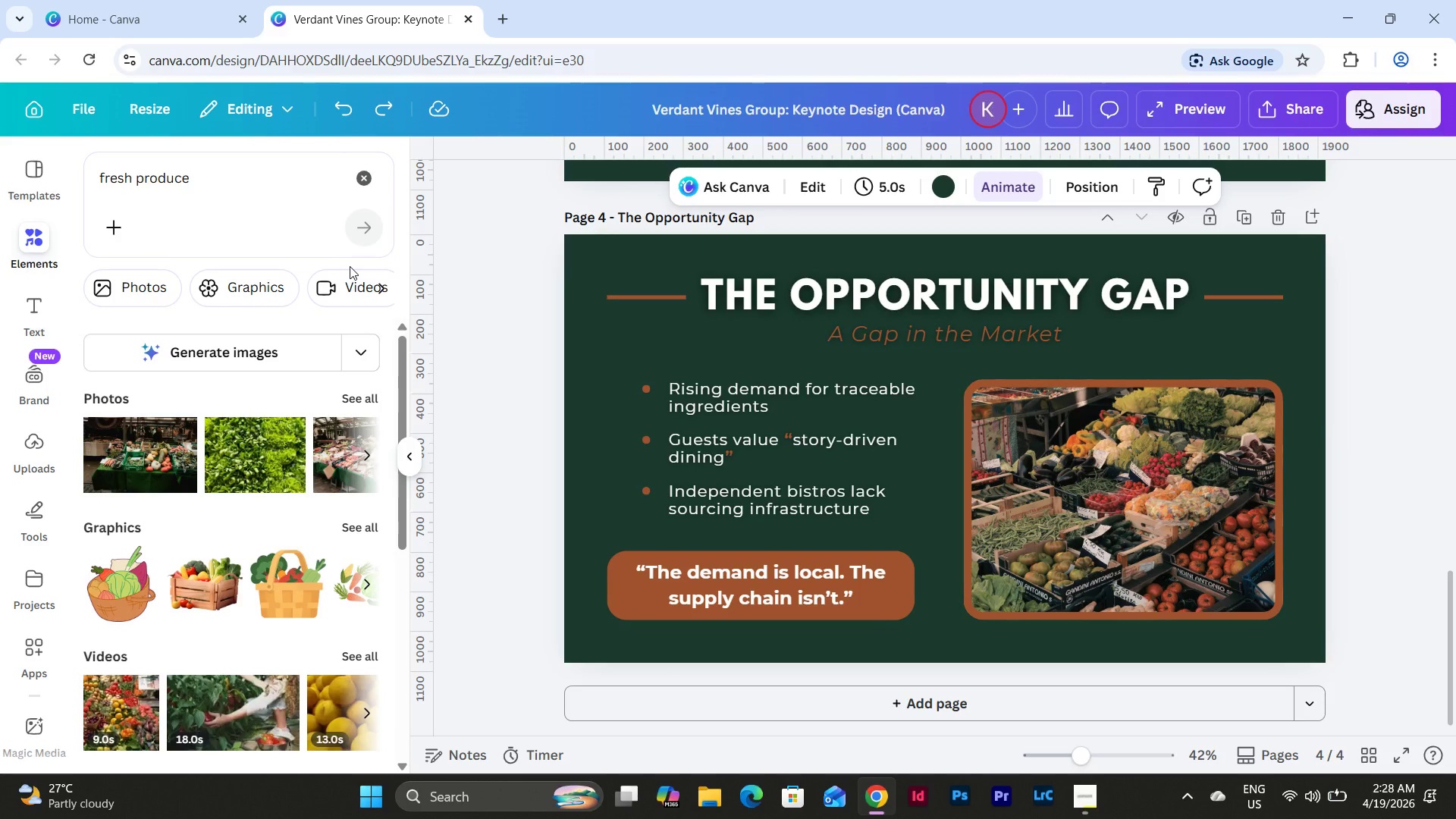 
scroll: coordinate [350, 266], scroll_direction: down, amount: 2.0
 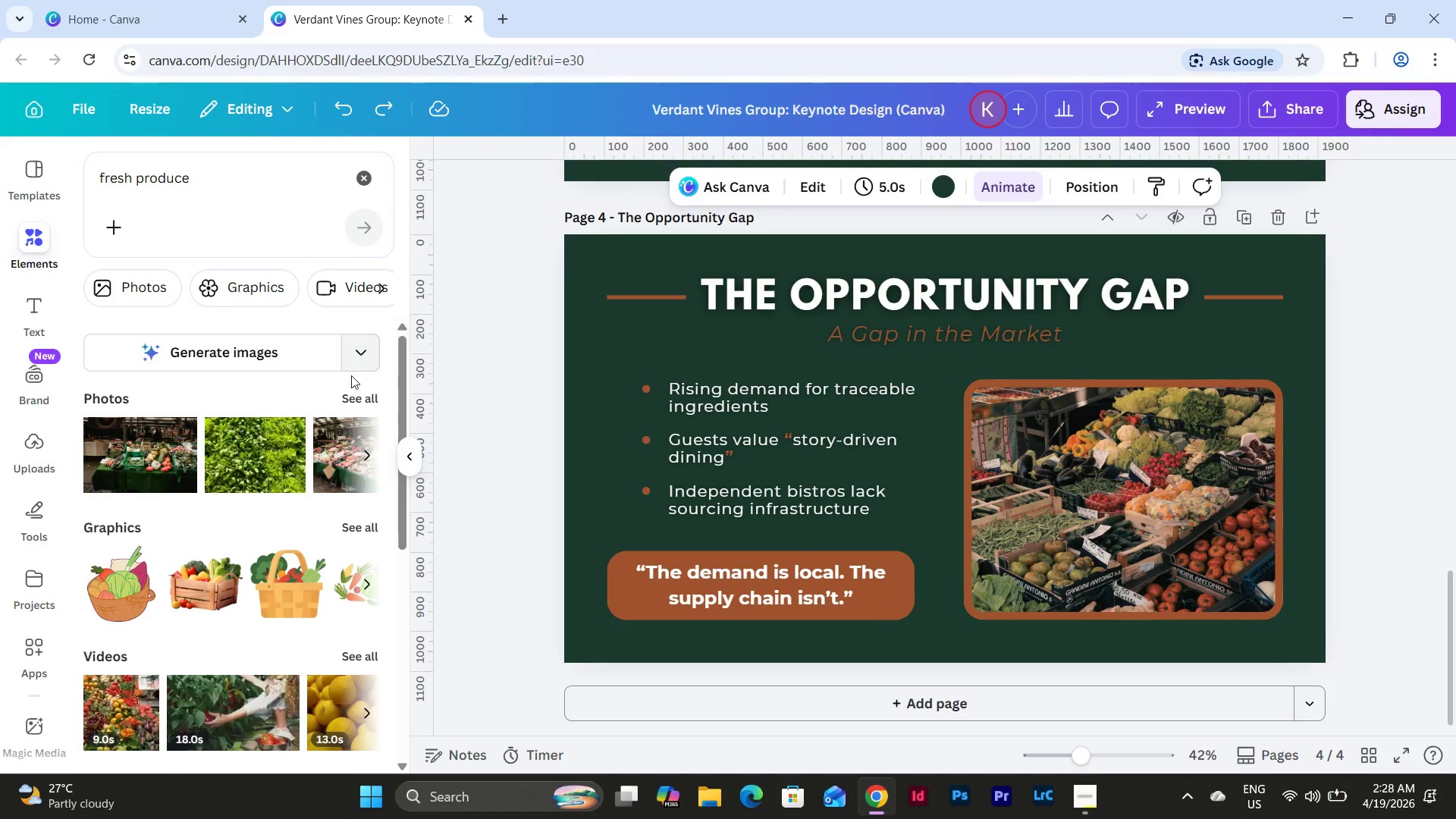 
left_click([356, 394])
 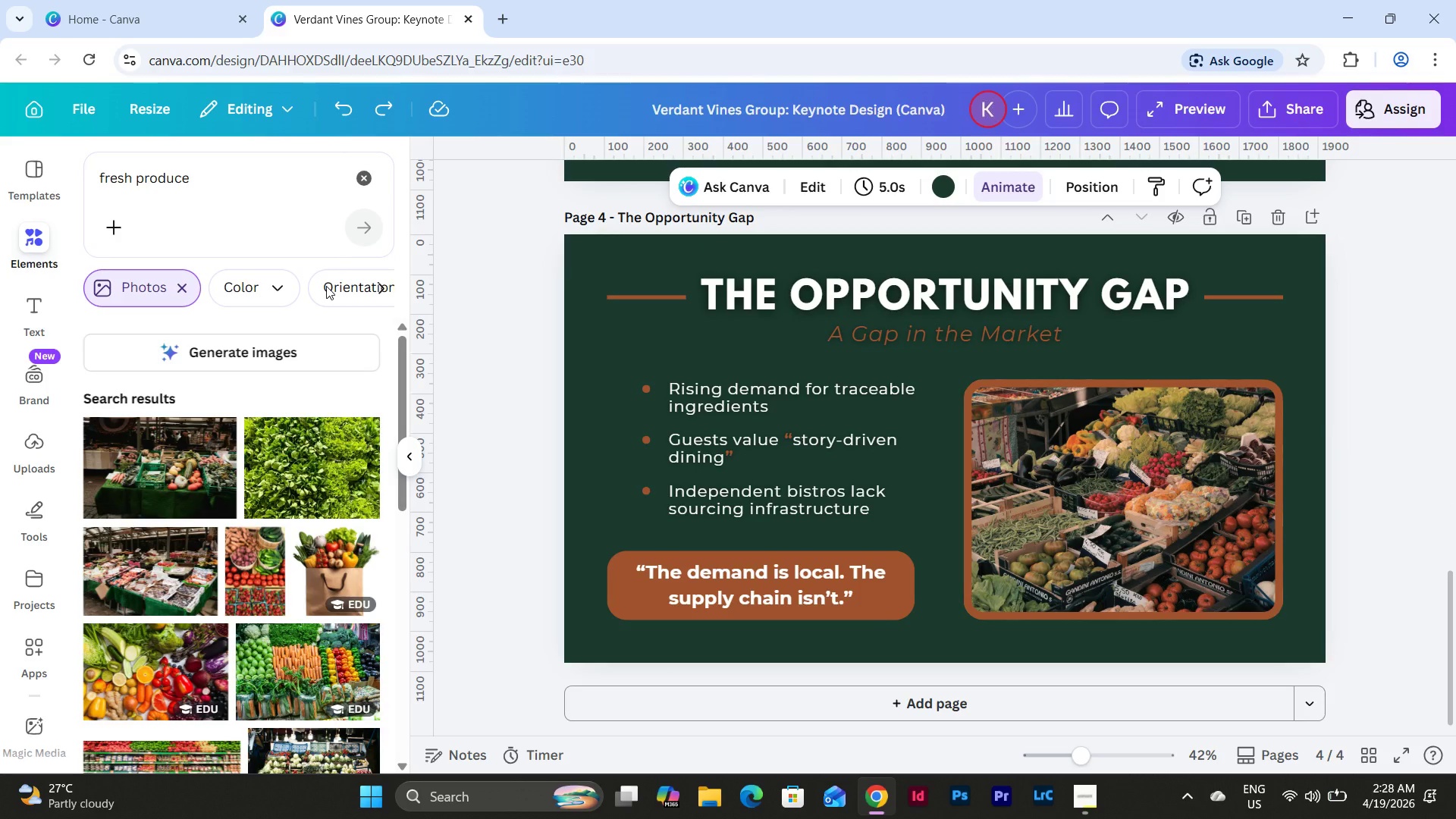 
scroll: coordinate [278, 393], scroll_direction: down, amount: 11.0
 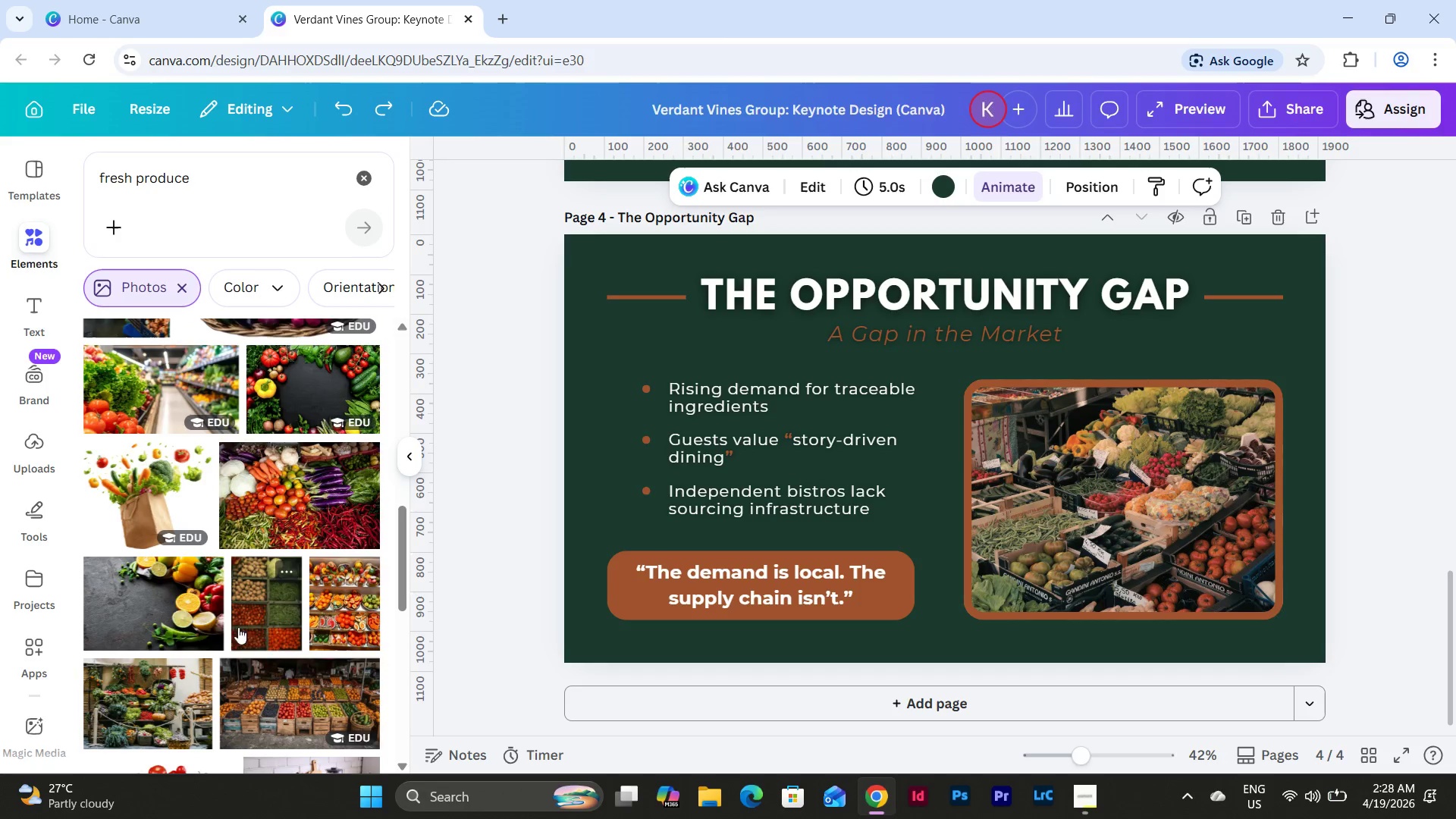 
left_click_drag(start_coordinate=[175, 601], to_coordinate=[1021, 507])
 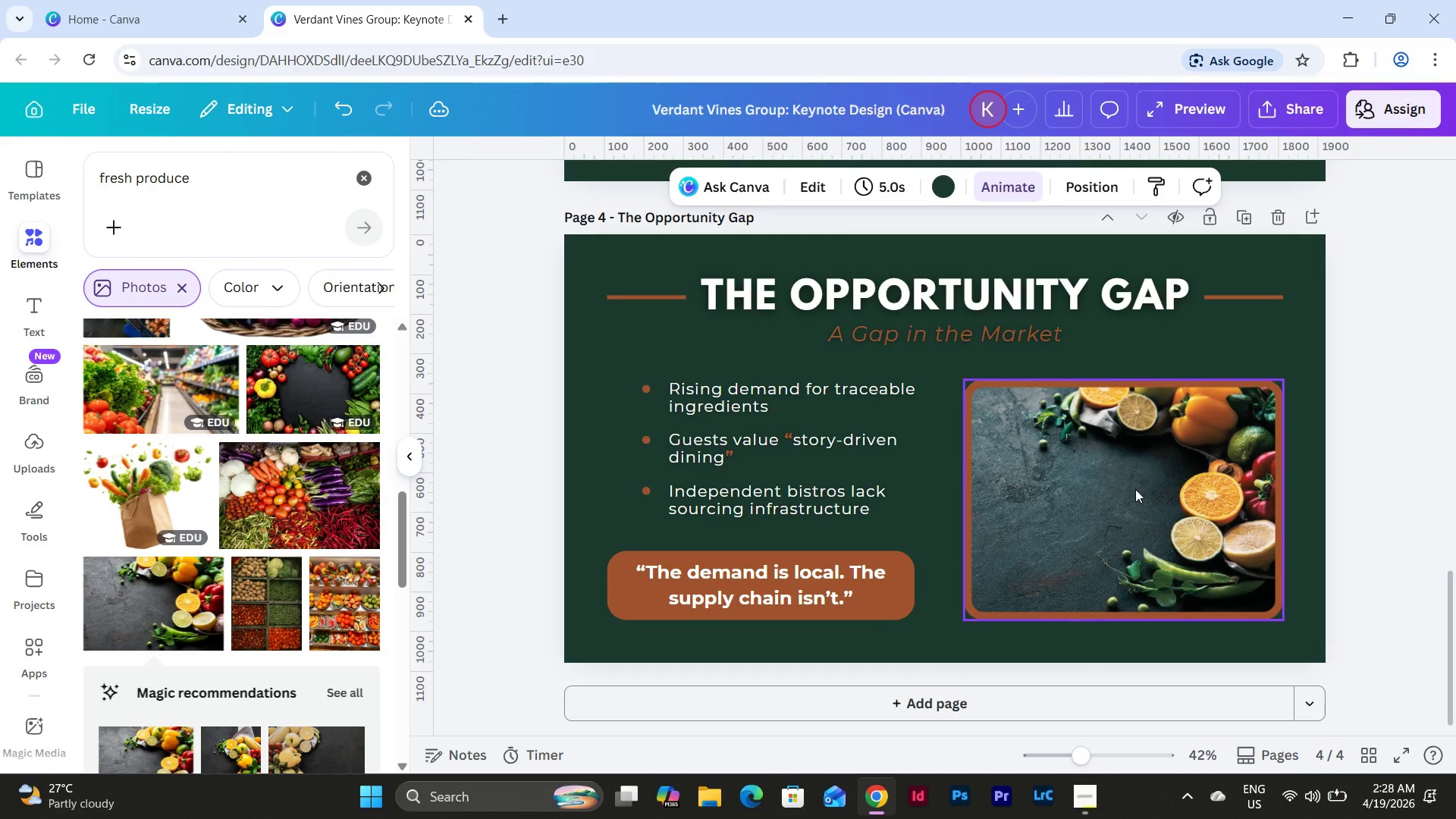 
double_click([1135, 489])
 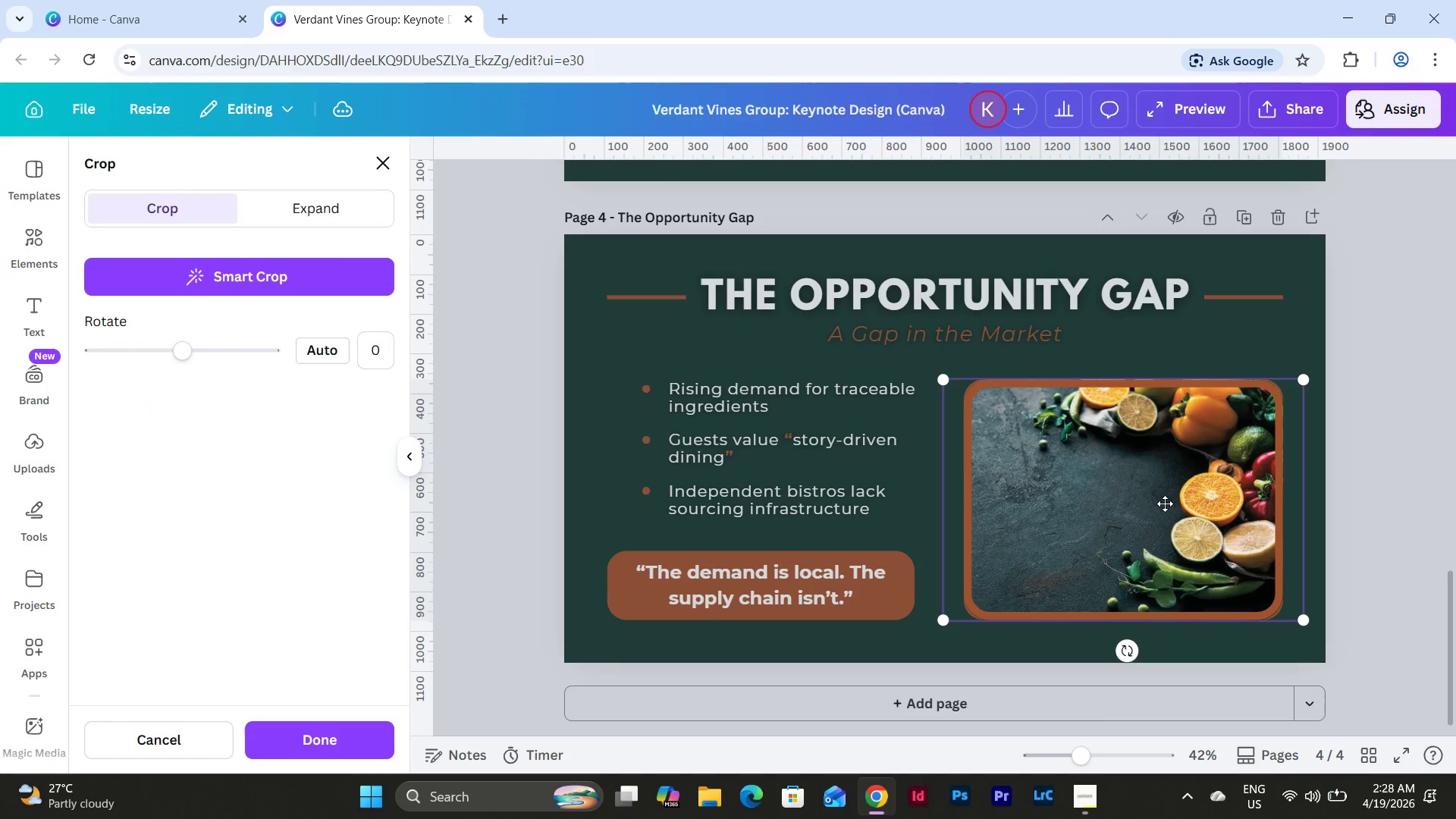 
left_click_drag(start_coordinate=[1165, 504], to_coordinate=[1114, 505])
 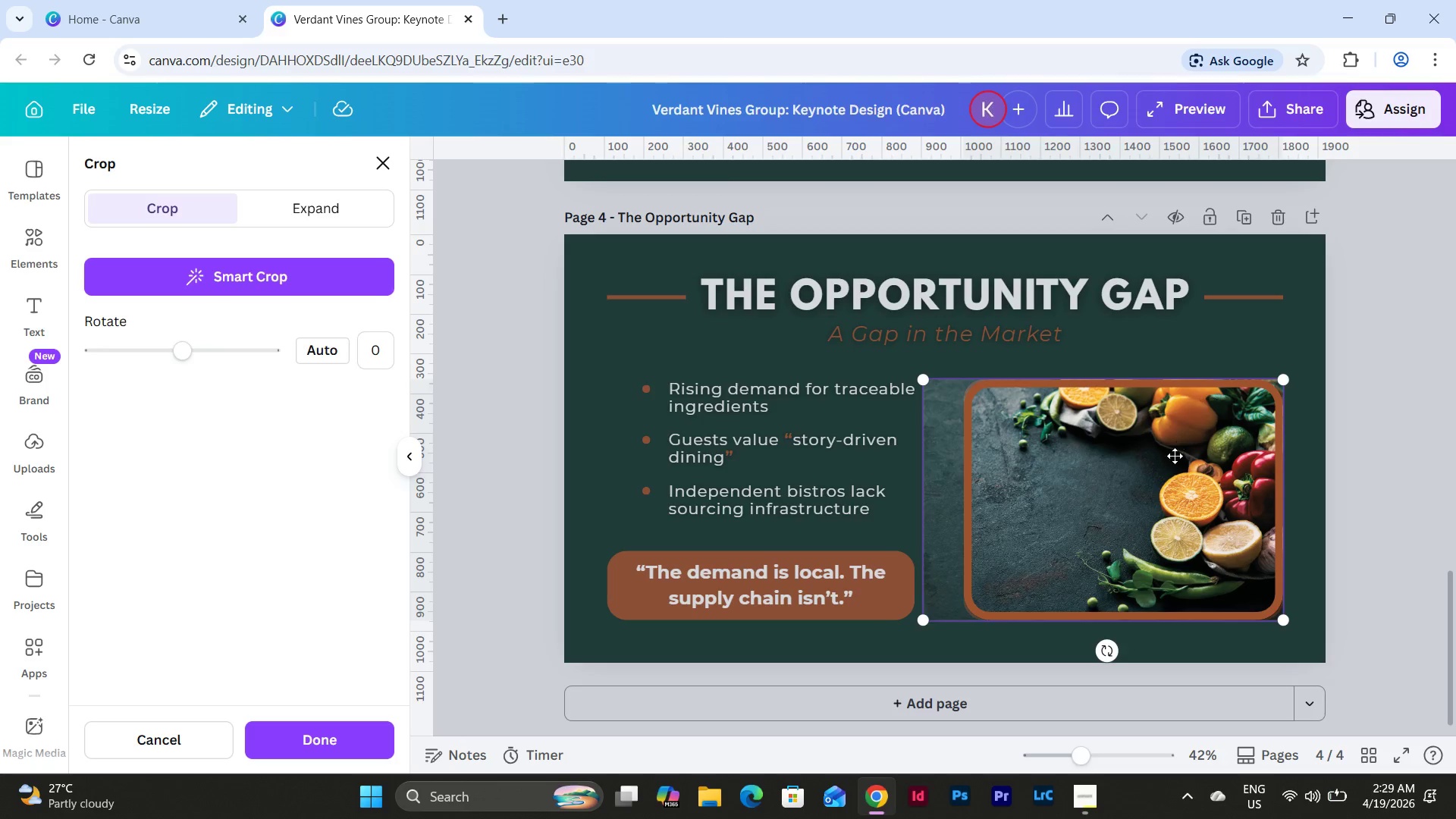 
left_click_drag(start_coordinate=[1168, 465], to_coordinate=[1168, 478])
 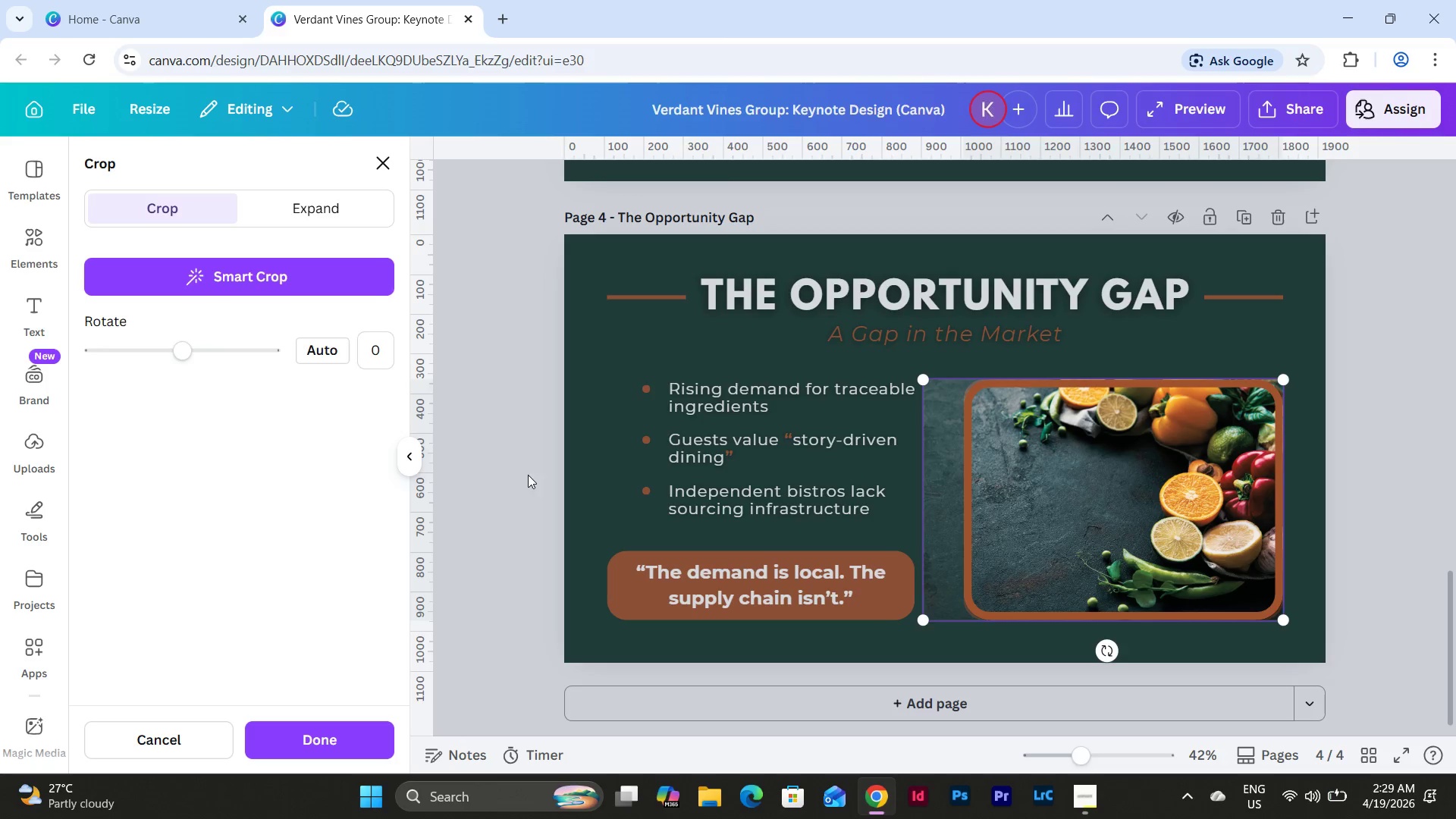 
left_click([519, 441])
 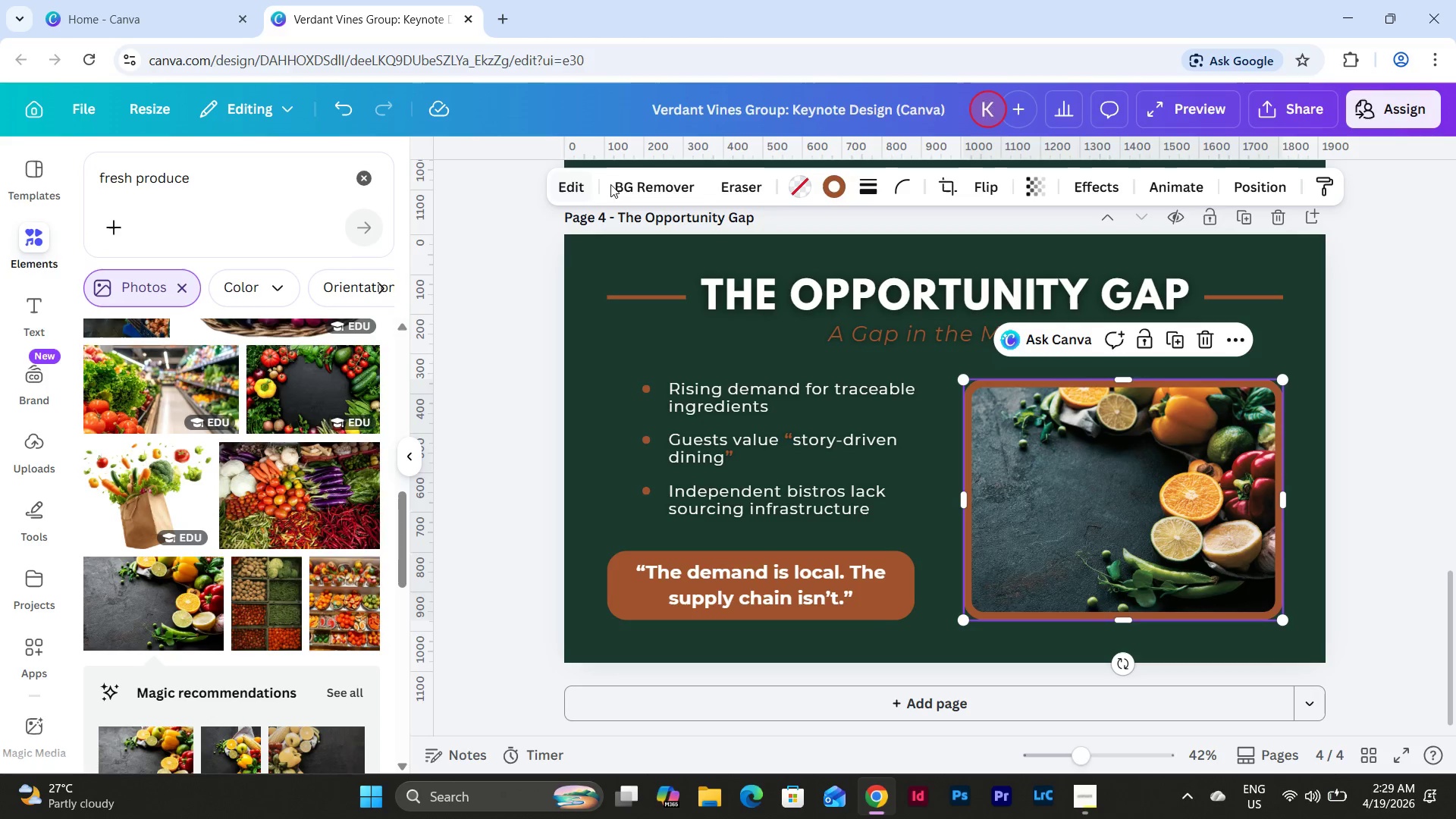 
left_click([557, 185])
 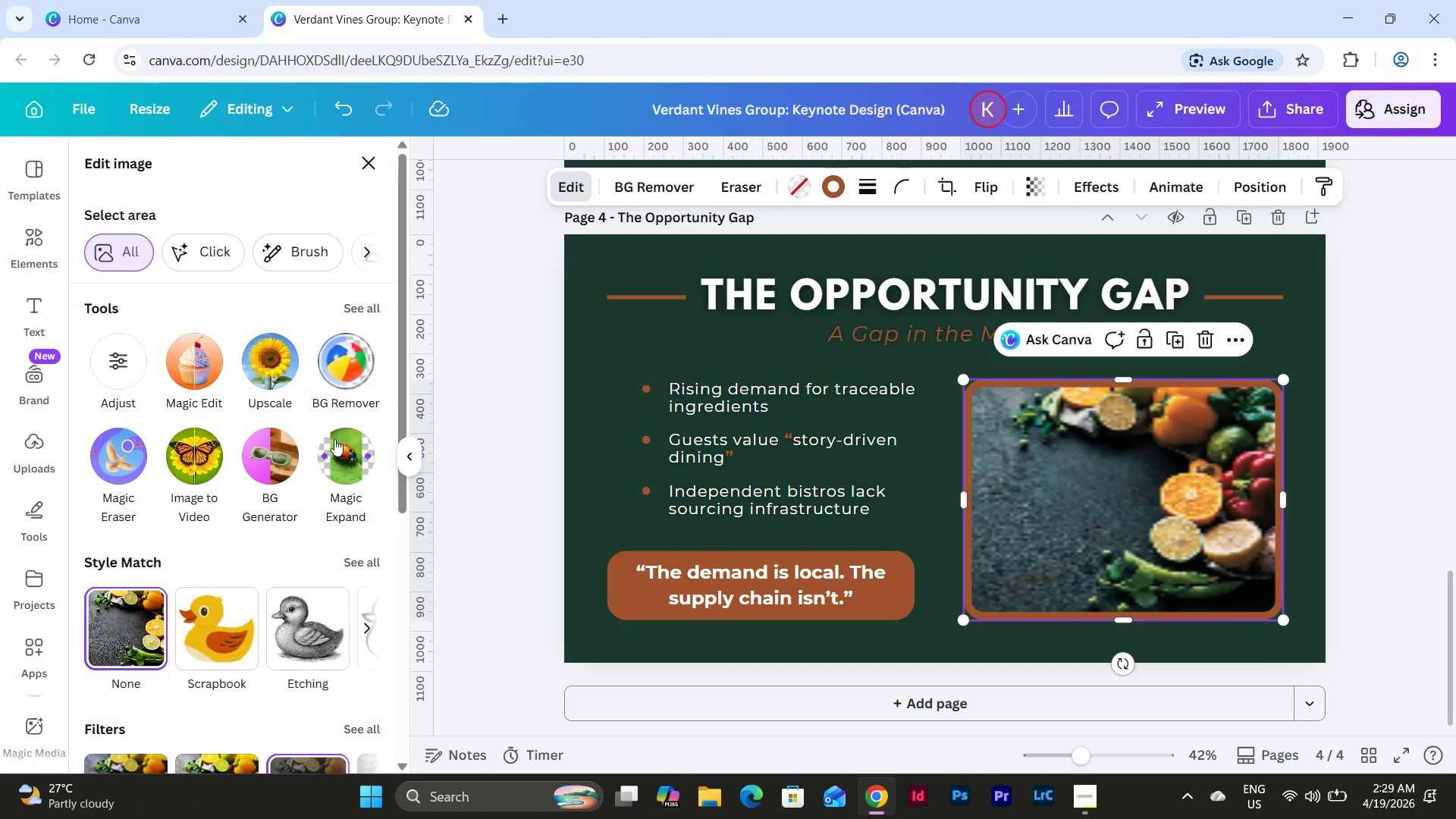 
scroll: coordinate [335, 471], scroll_direction: down, amount: 3.0
 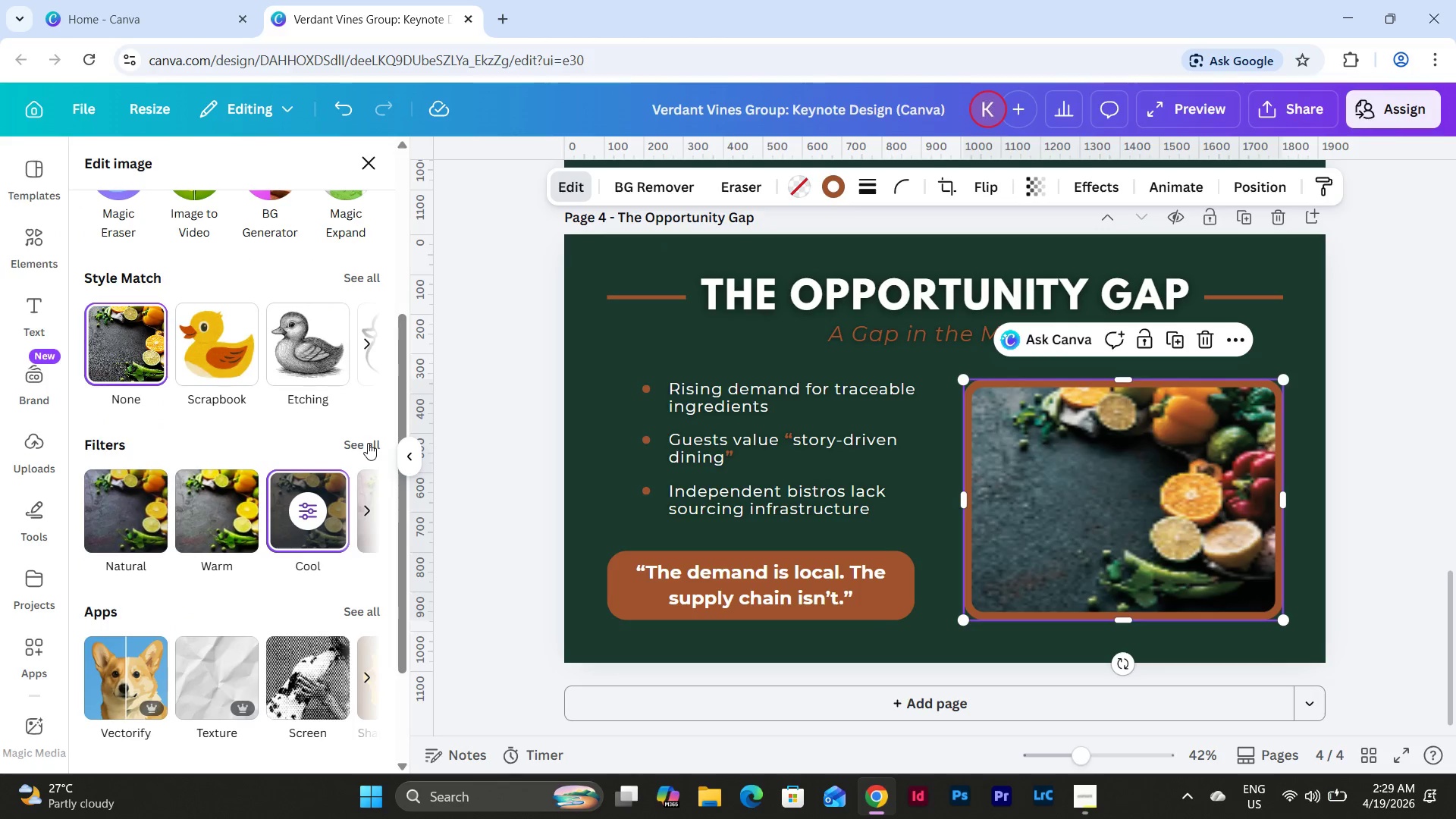 
left_click([366, 441])
 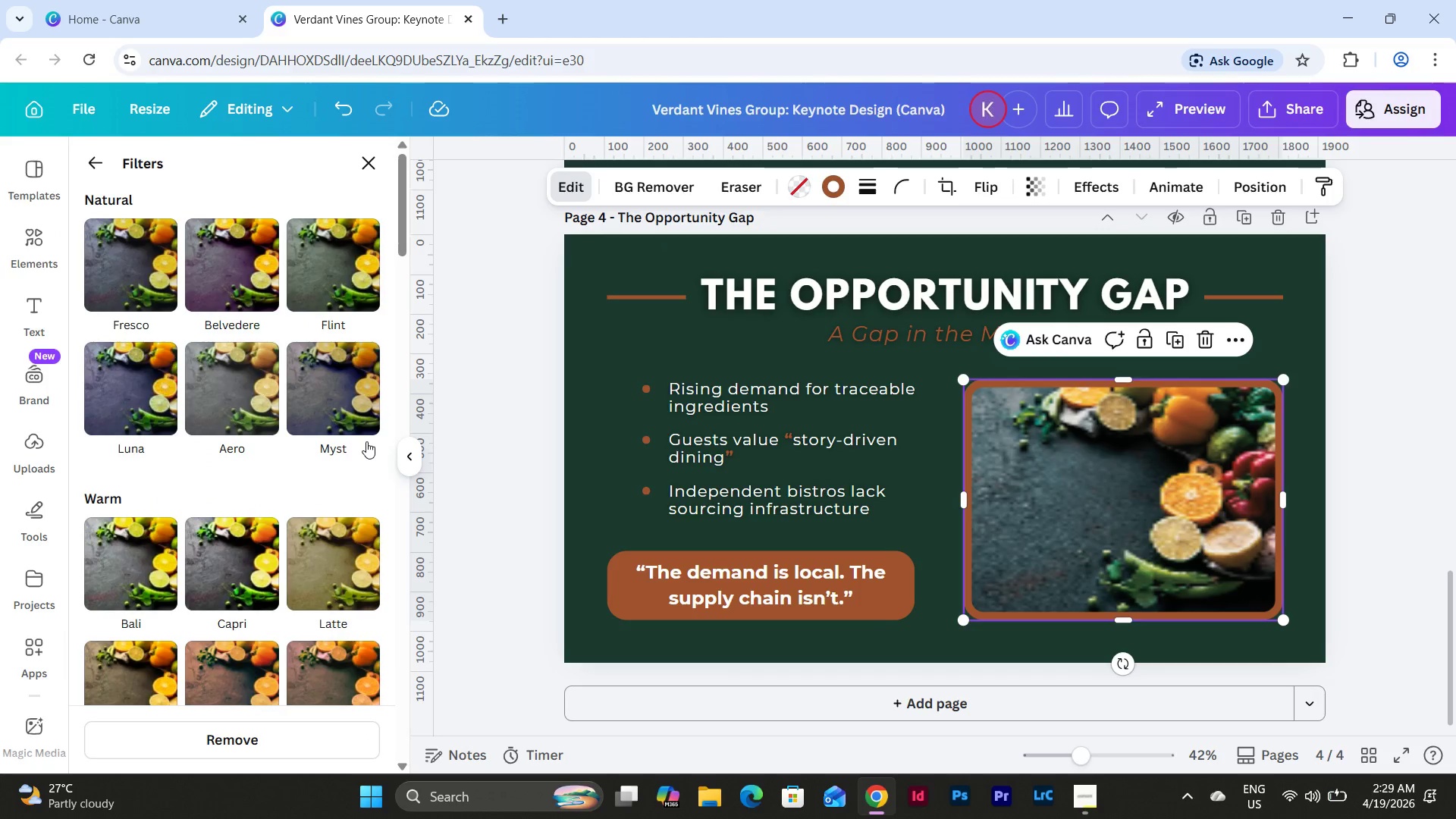 
scroll: coordinate [365, 472], scroll_direction: down, amount: 6.0
 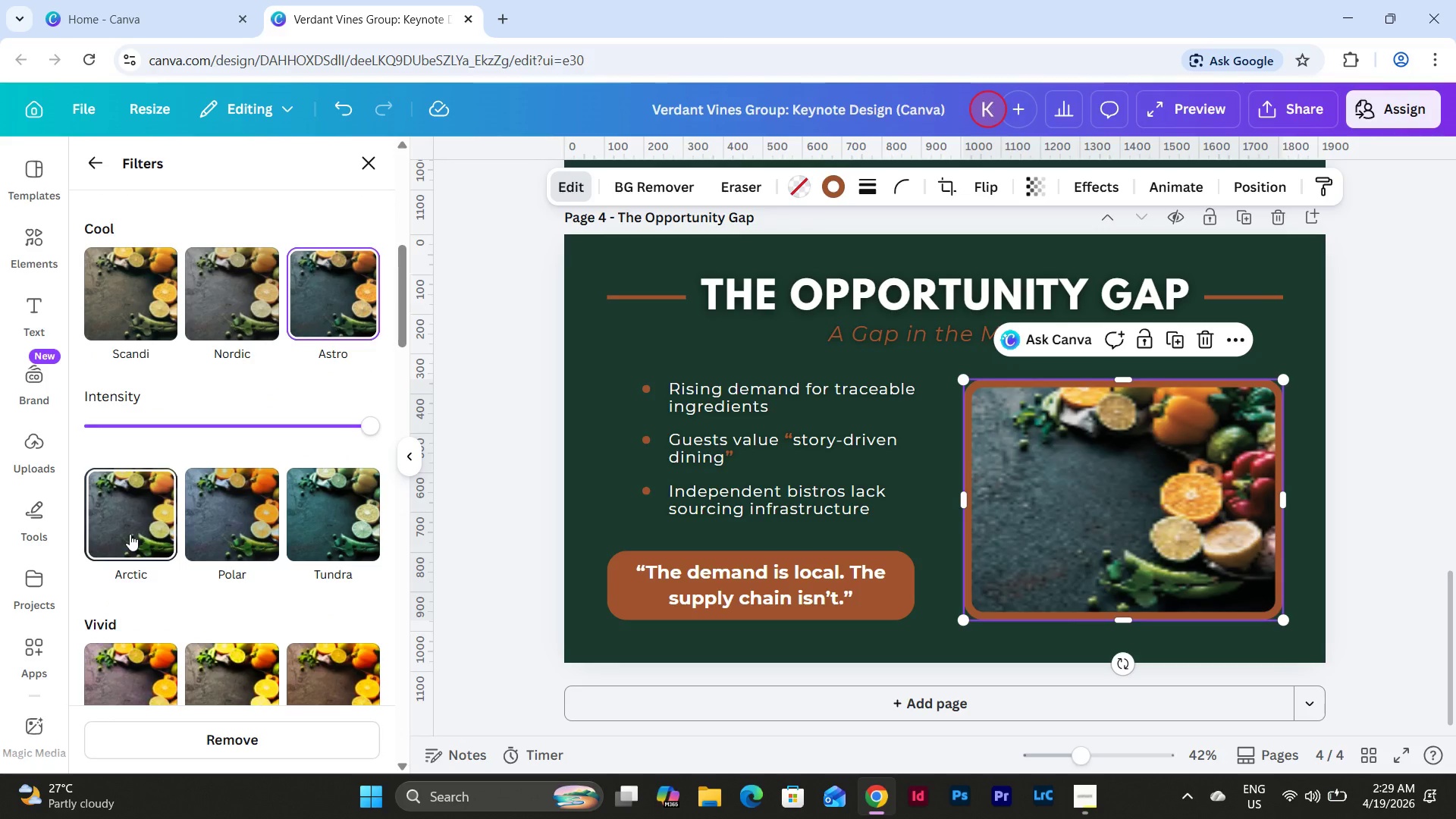 
left_click([130, 534])
 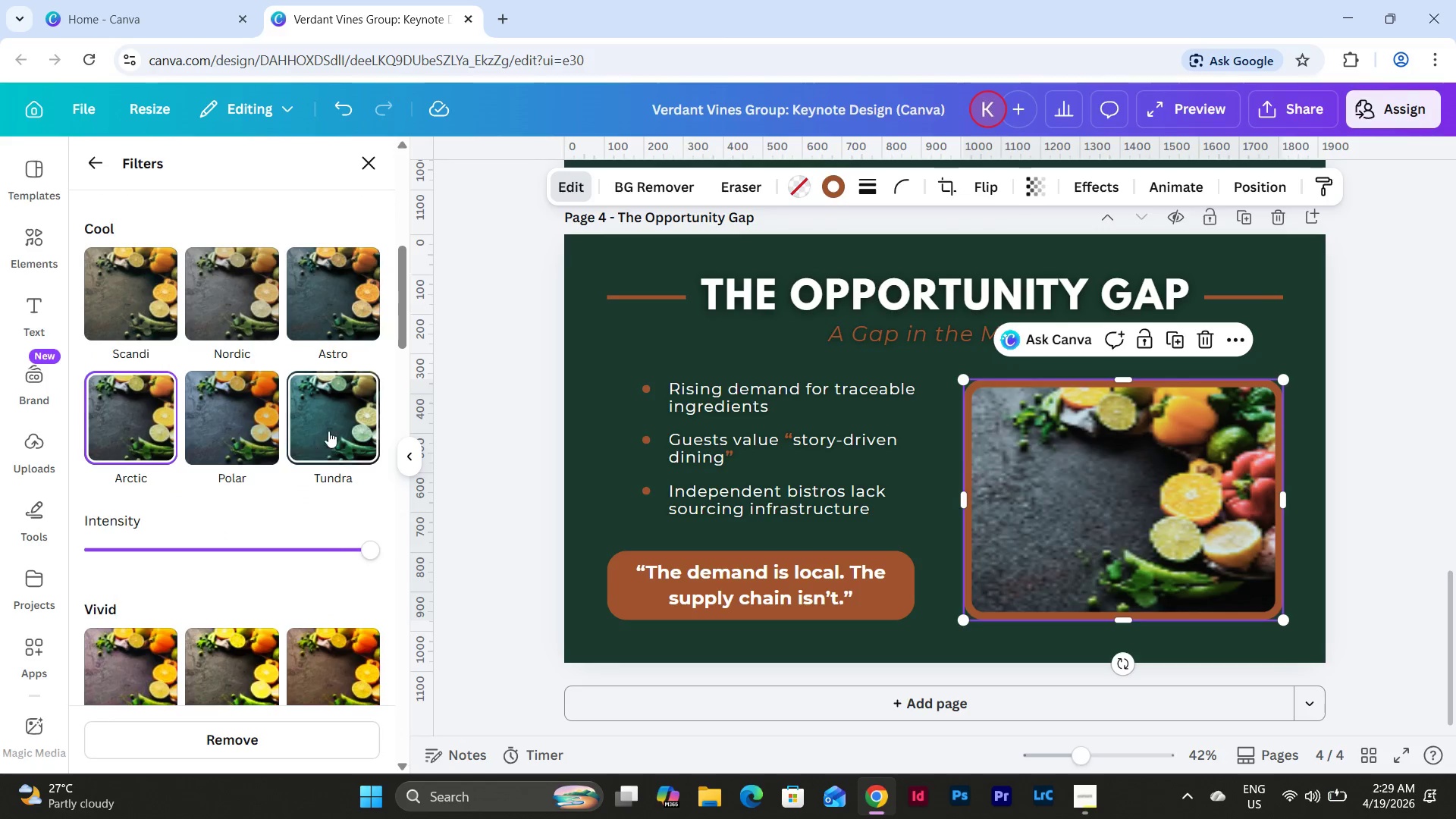 
left_click([357, 309])
 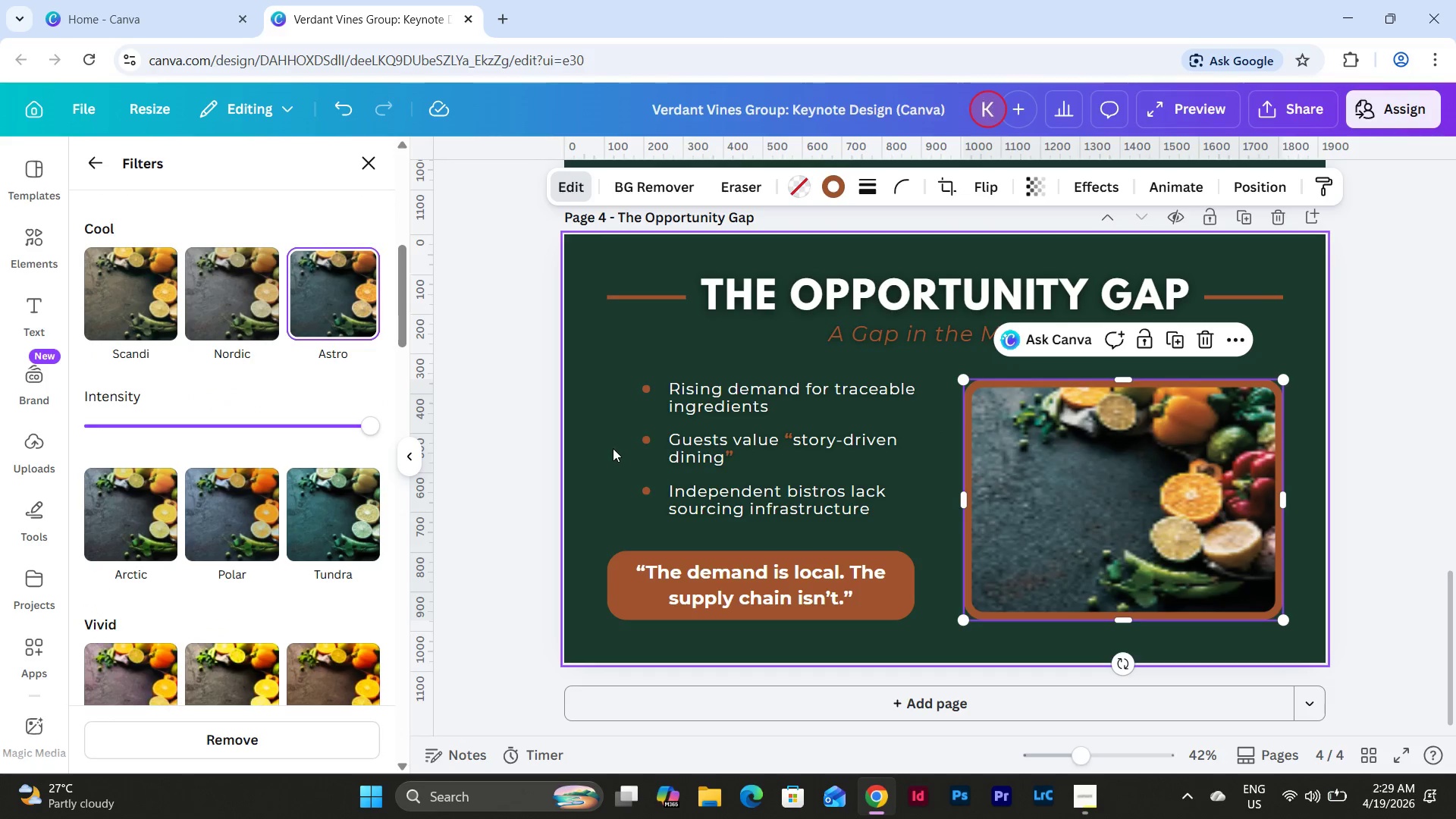 
double_click([613, 448])
 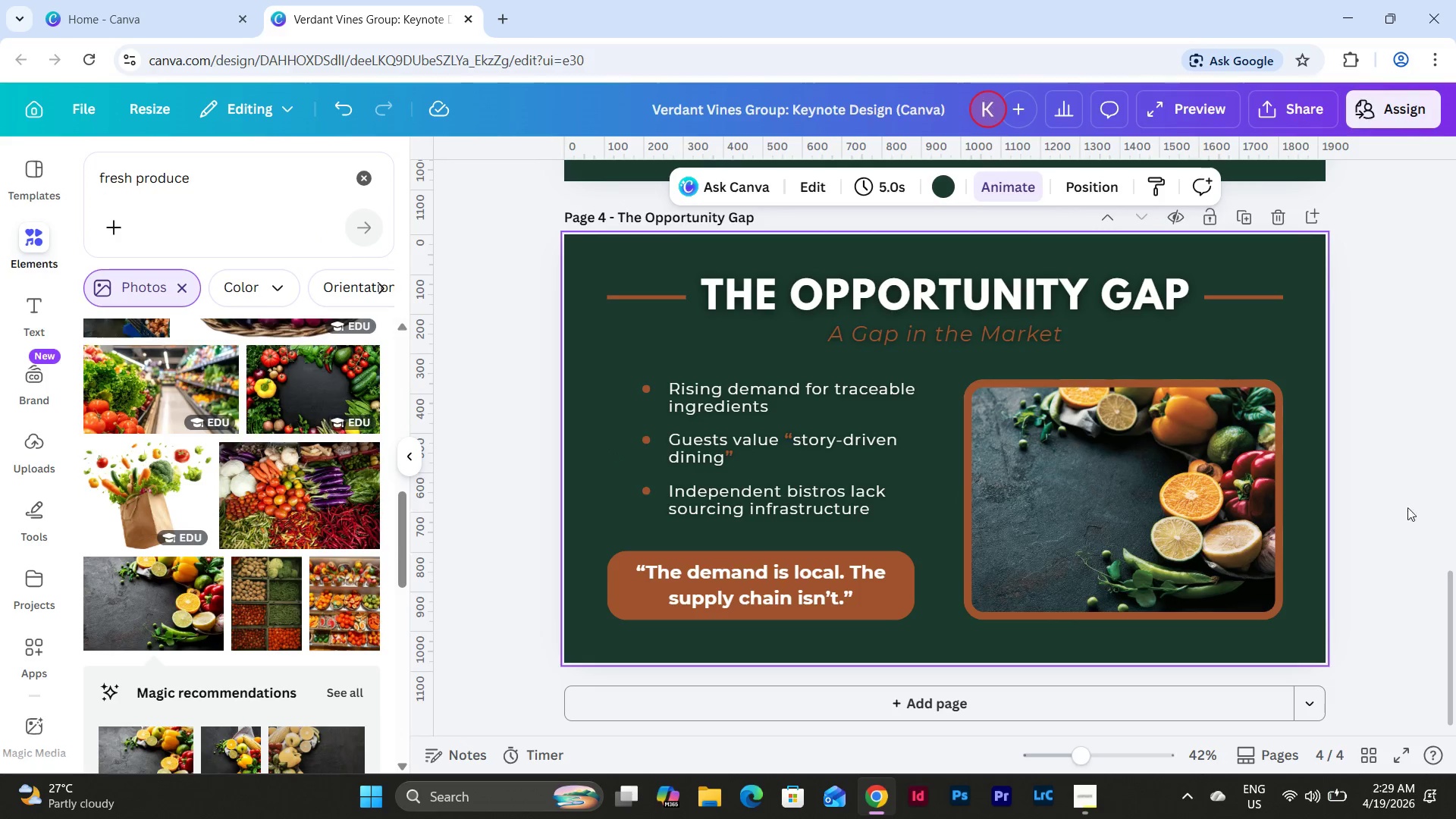 
scroll: coordinate [1390, 522], scroll_direction: none, amount: 0.0
 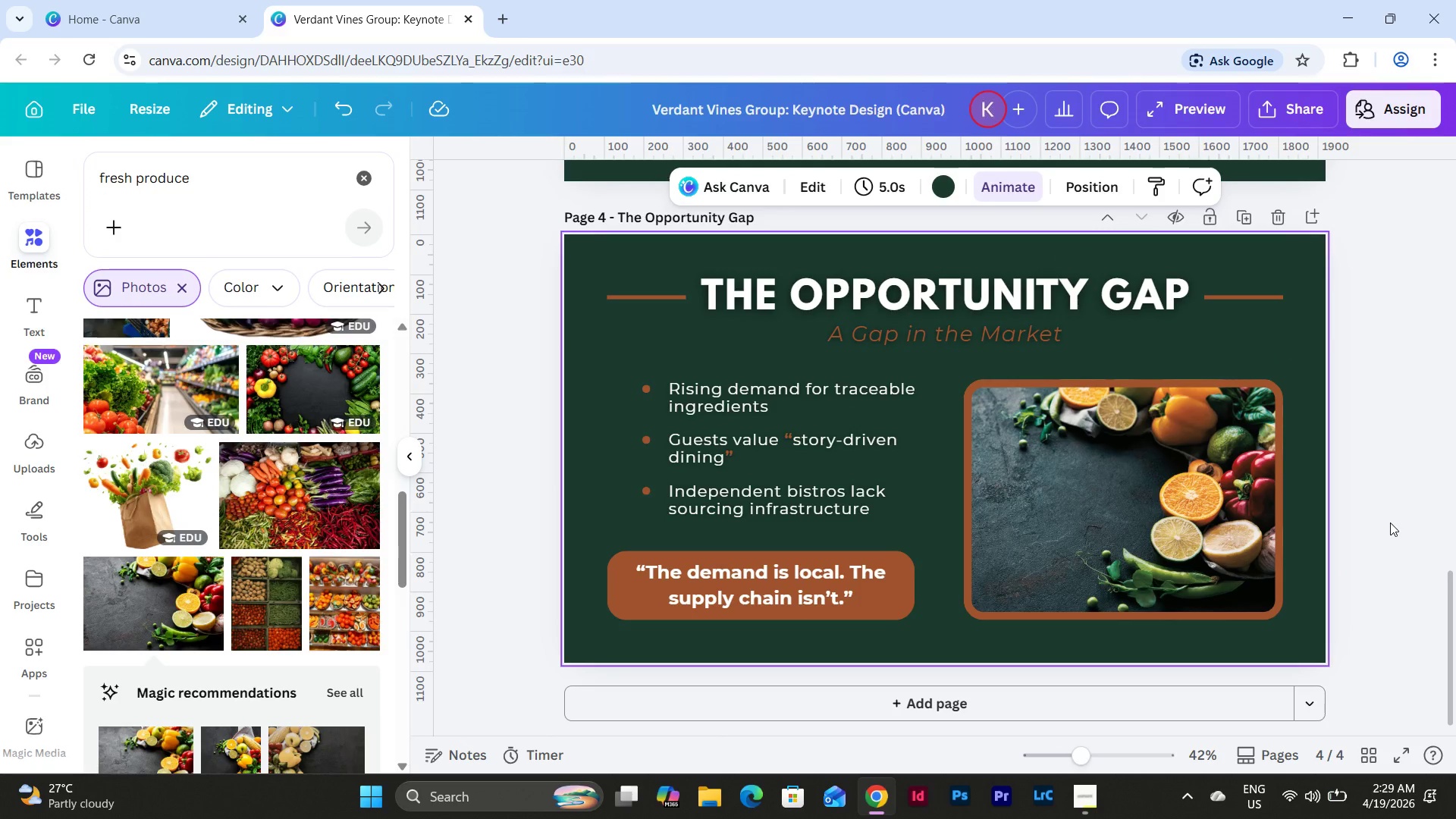 
wait(10.9)
 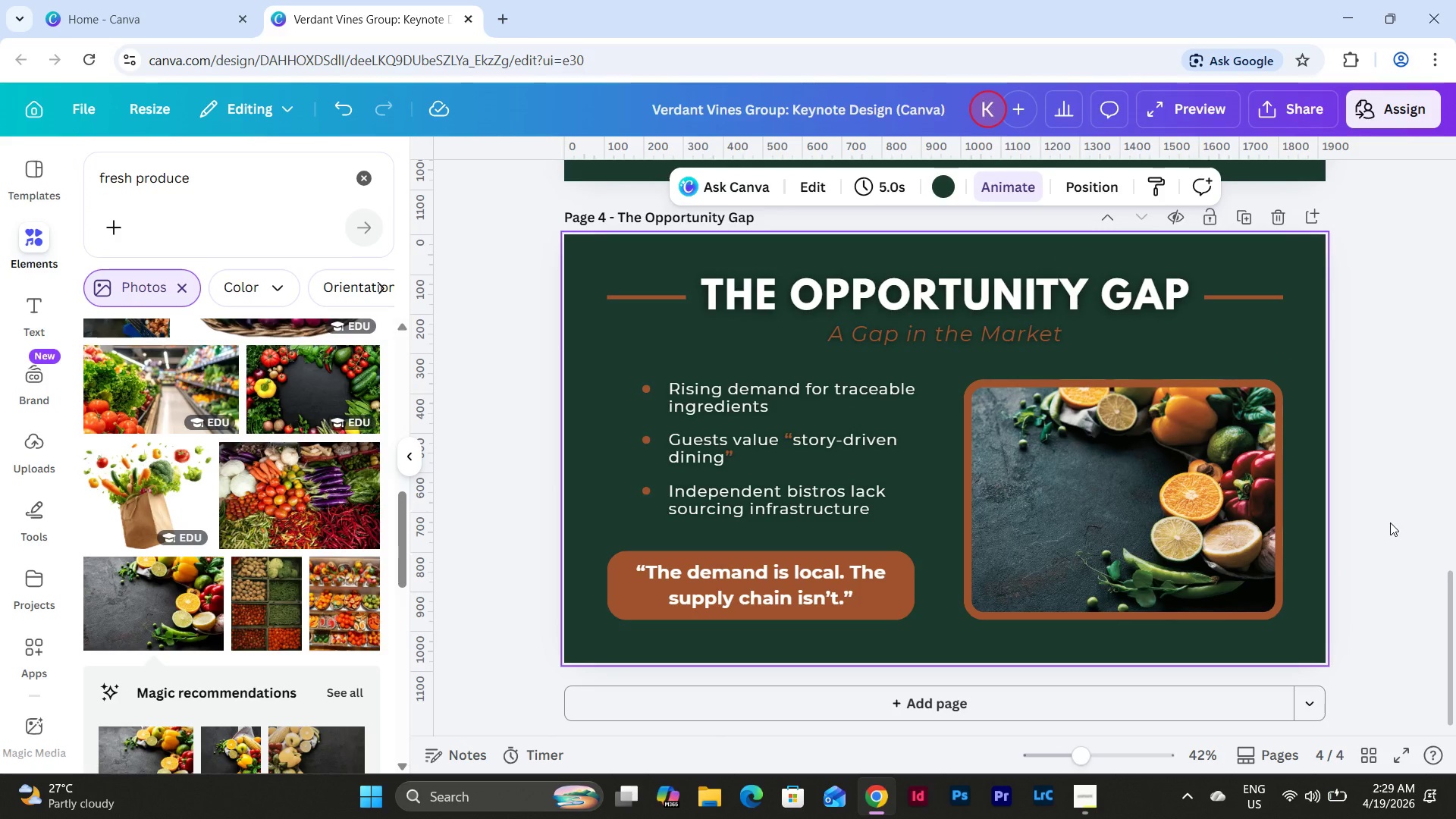 
left_click([1379, 761])
 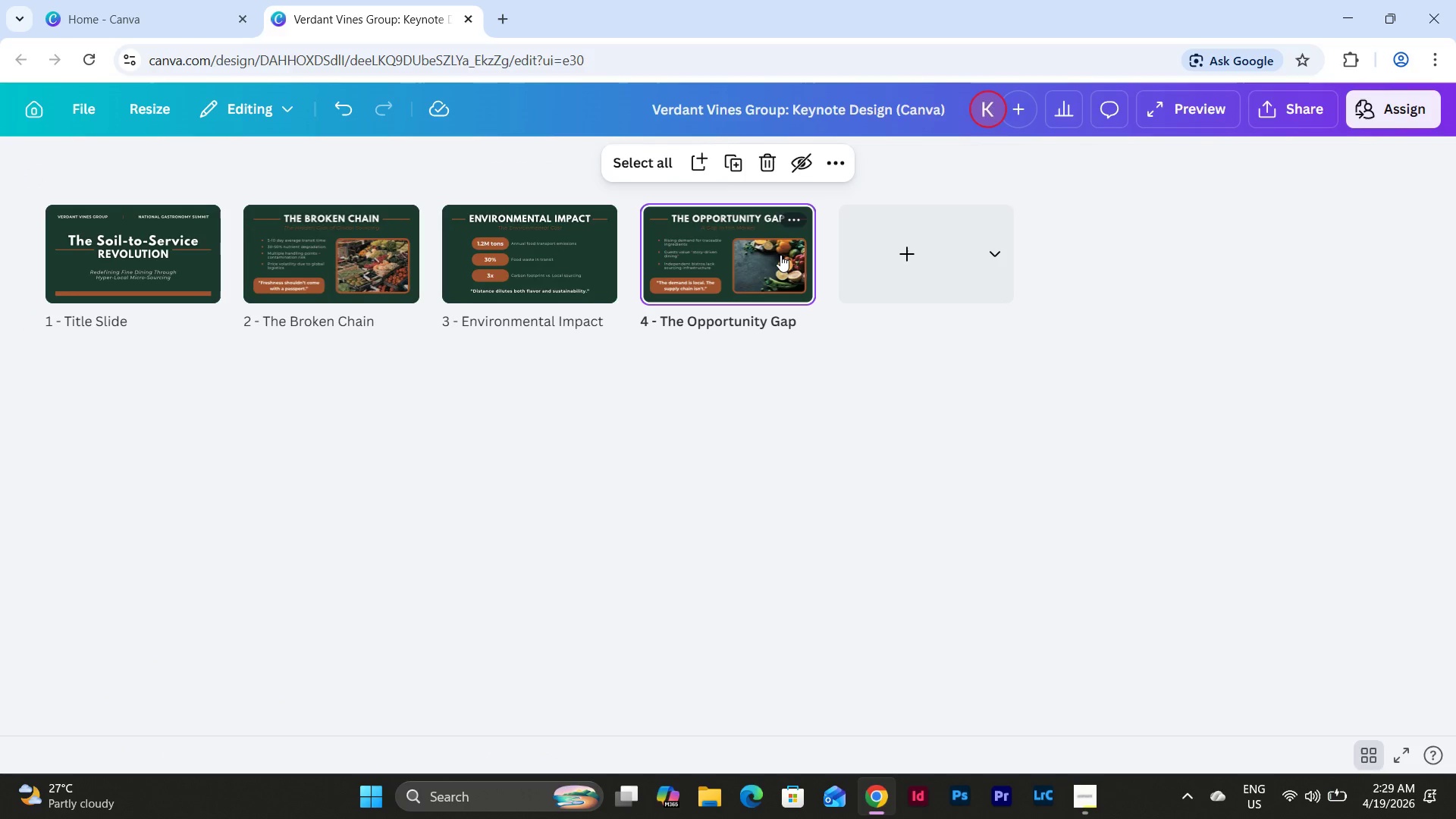 
double_click([780, 255])
 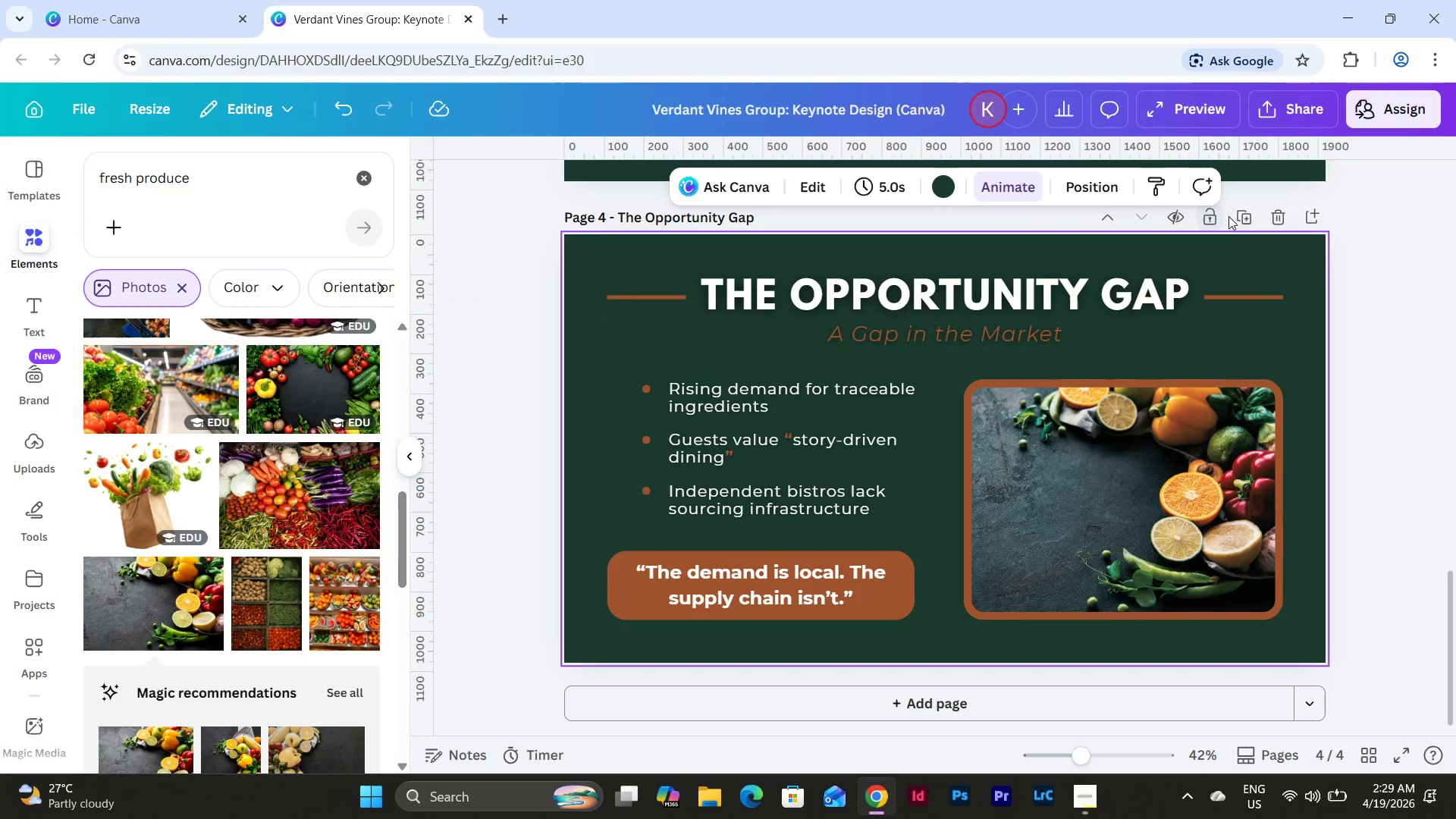 
left_click([1244, 214])
 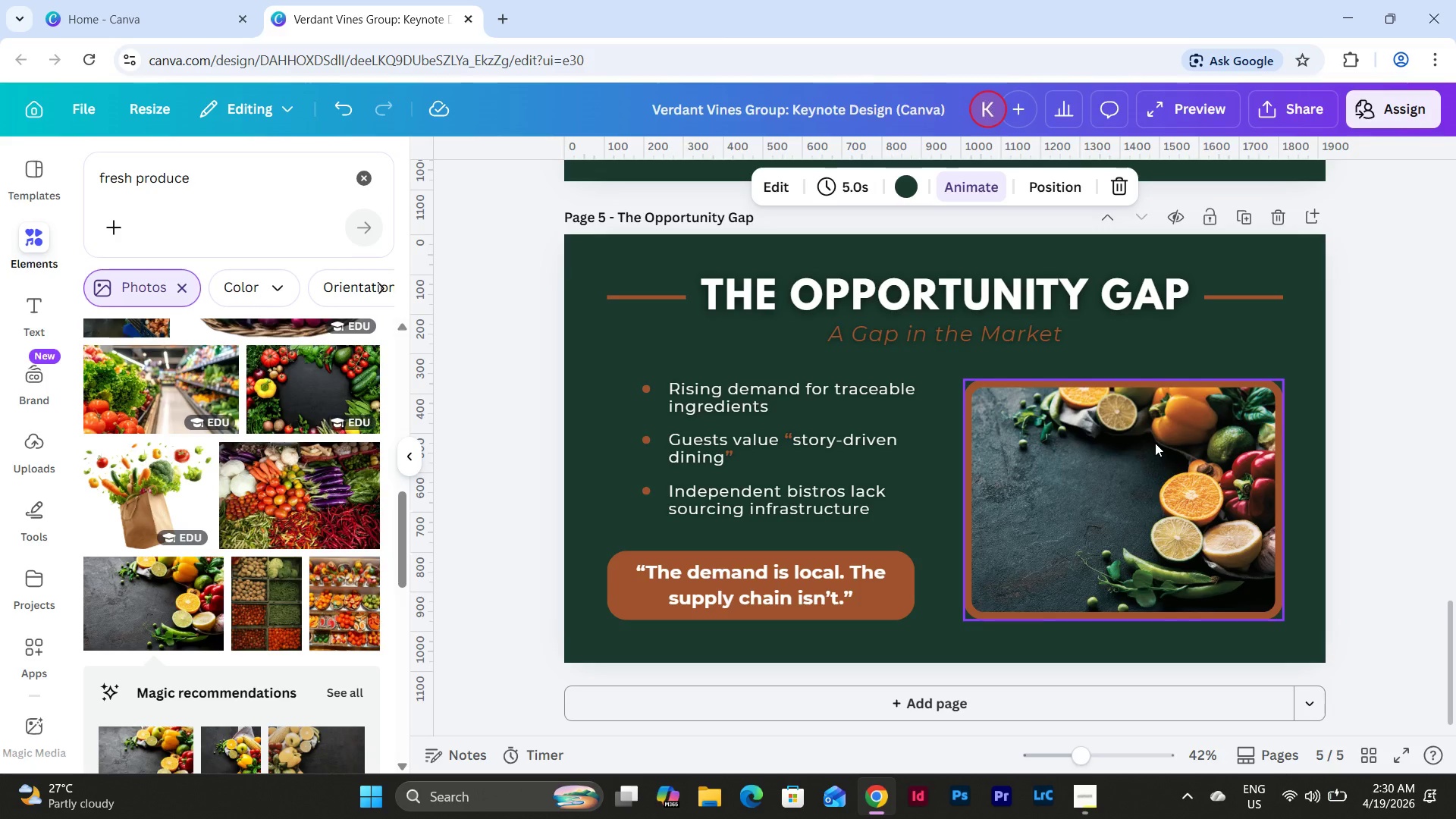 
wait(38.17)
 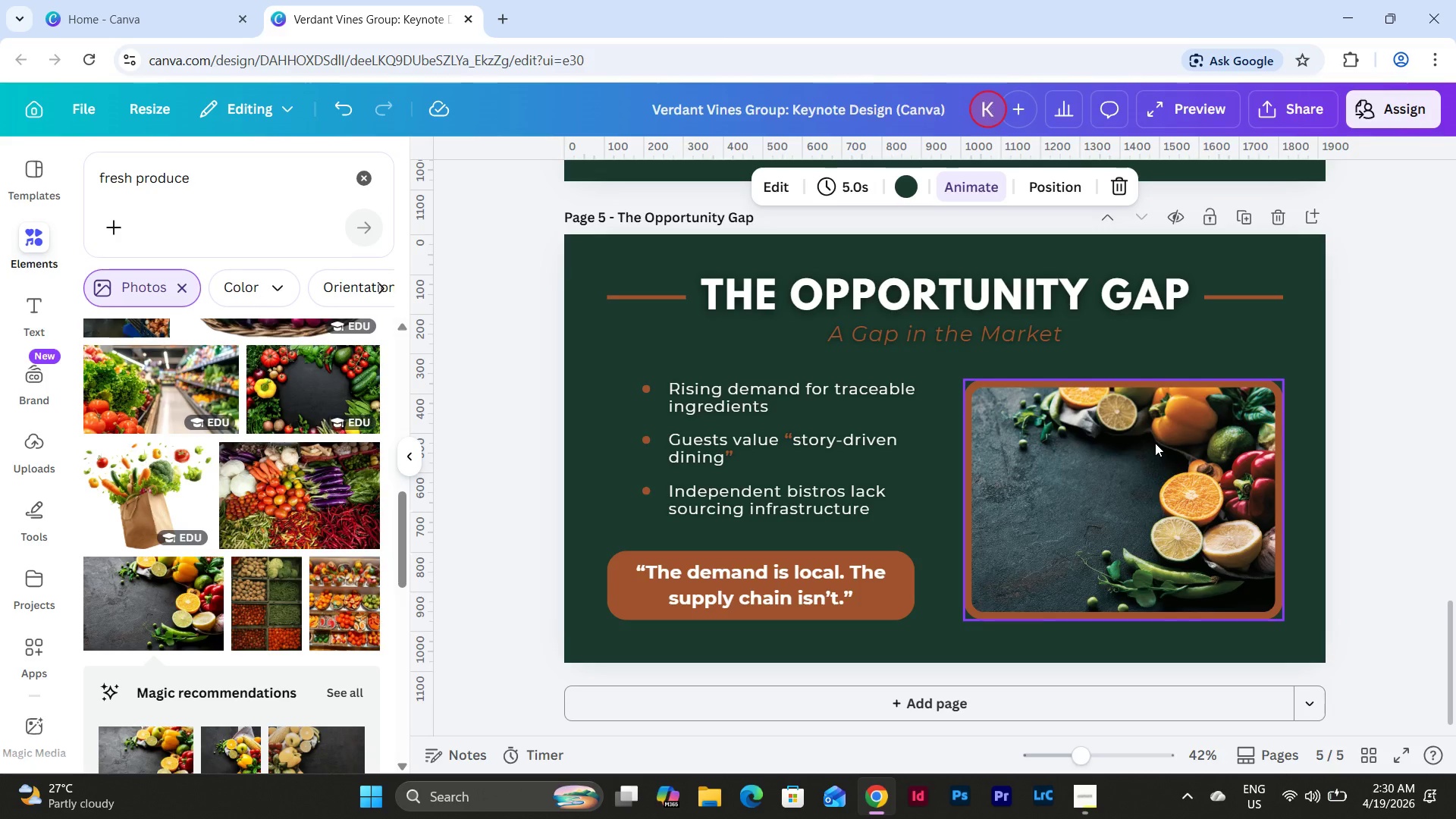 
left_click([623, 215])
 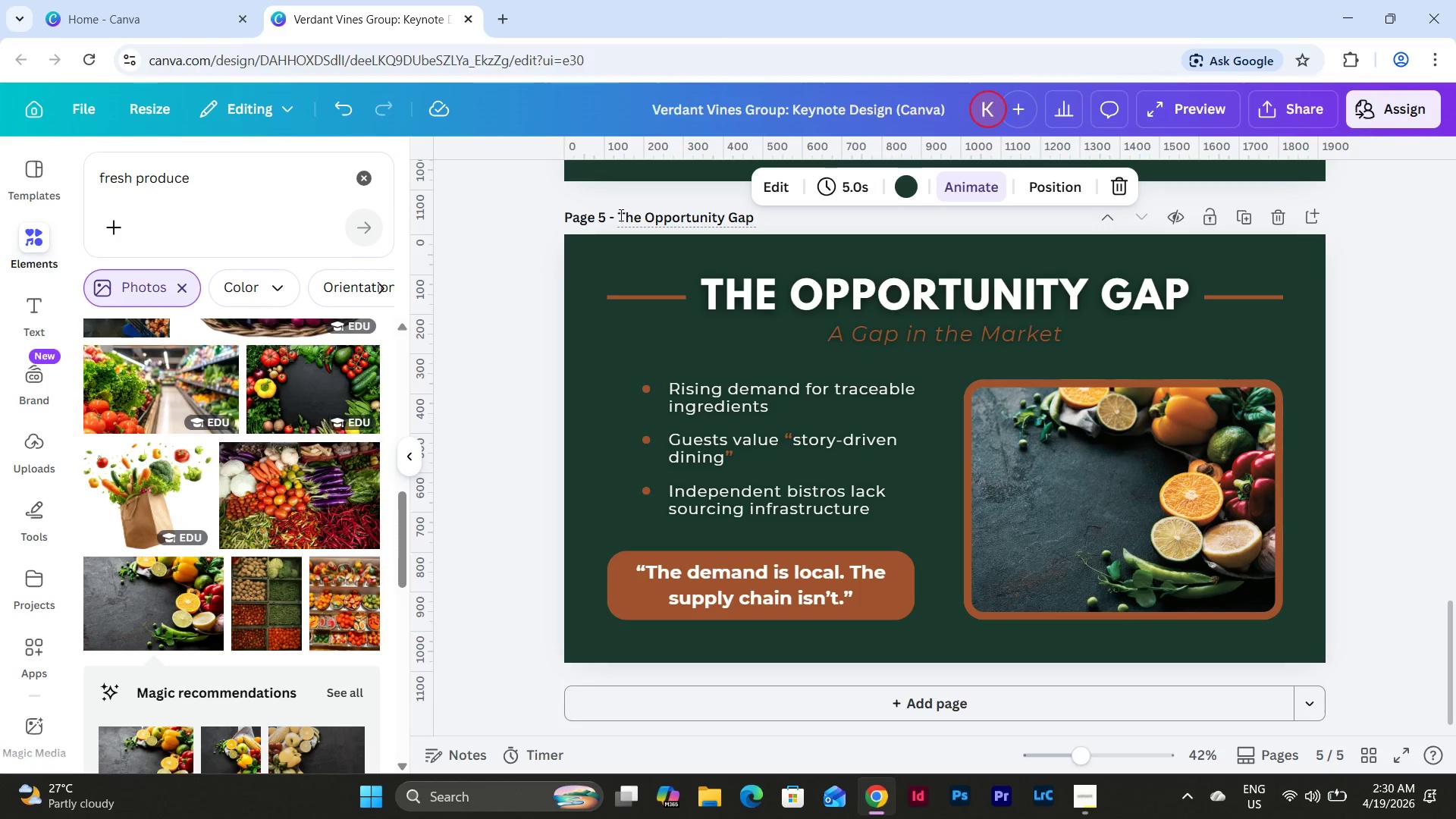 
left_click_drag(start_coordinate=[620, 215], to_coordinate=[810, 218])
 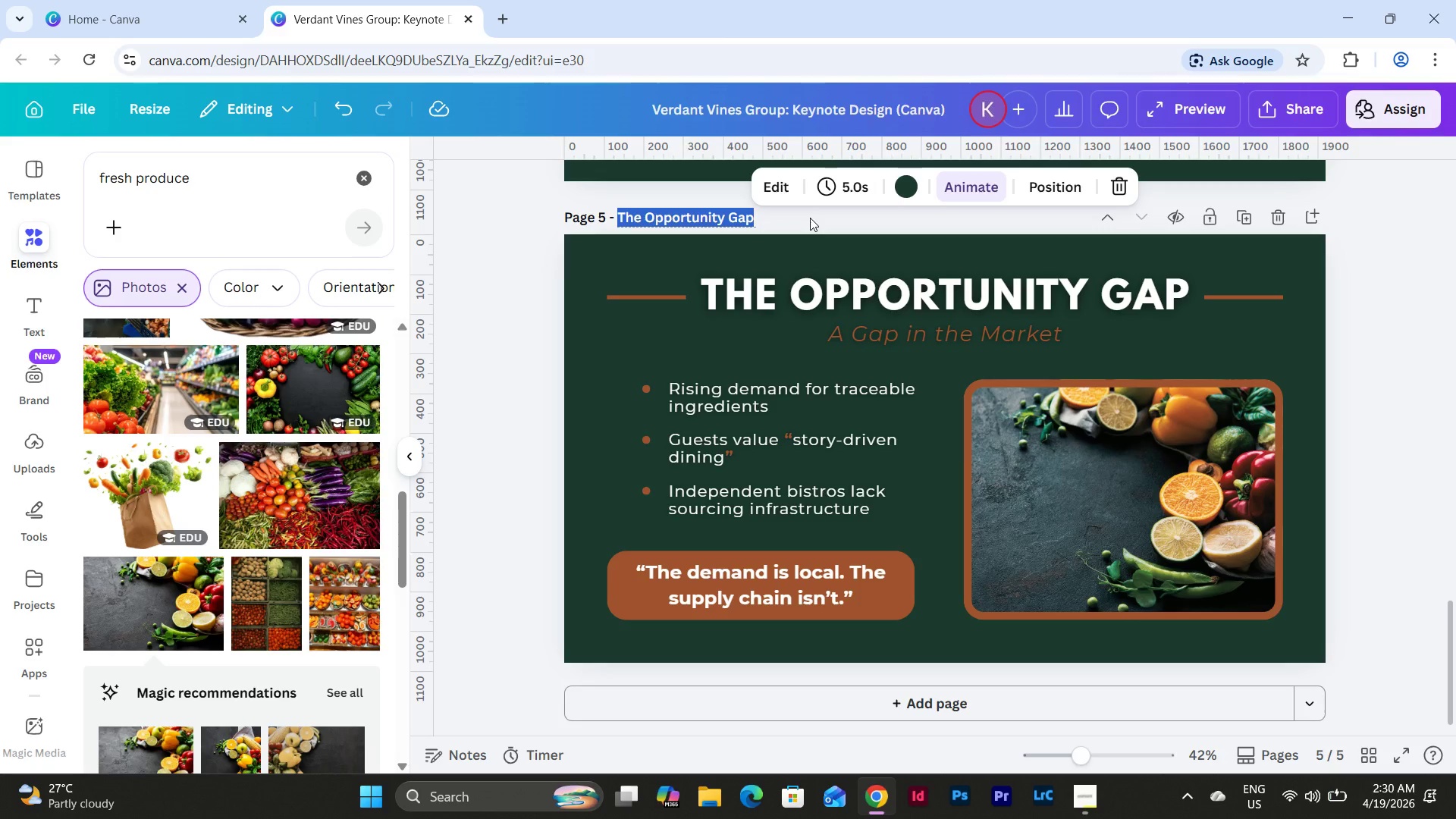 
type(Introducing )
 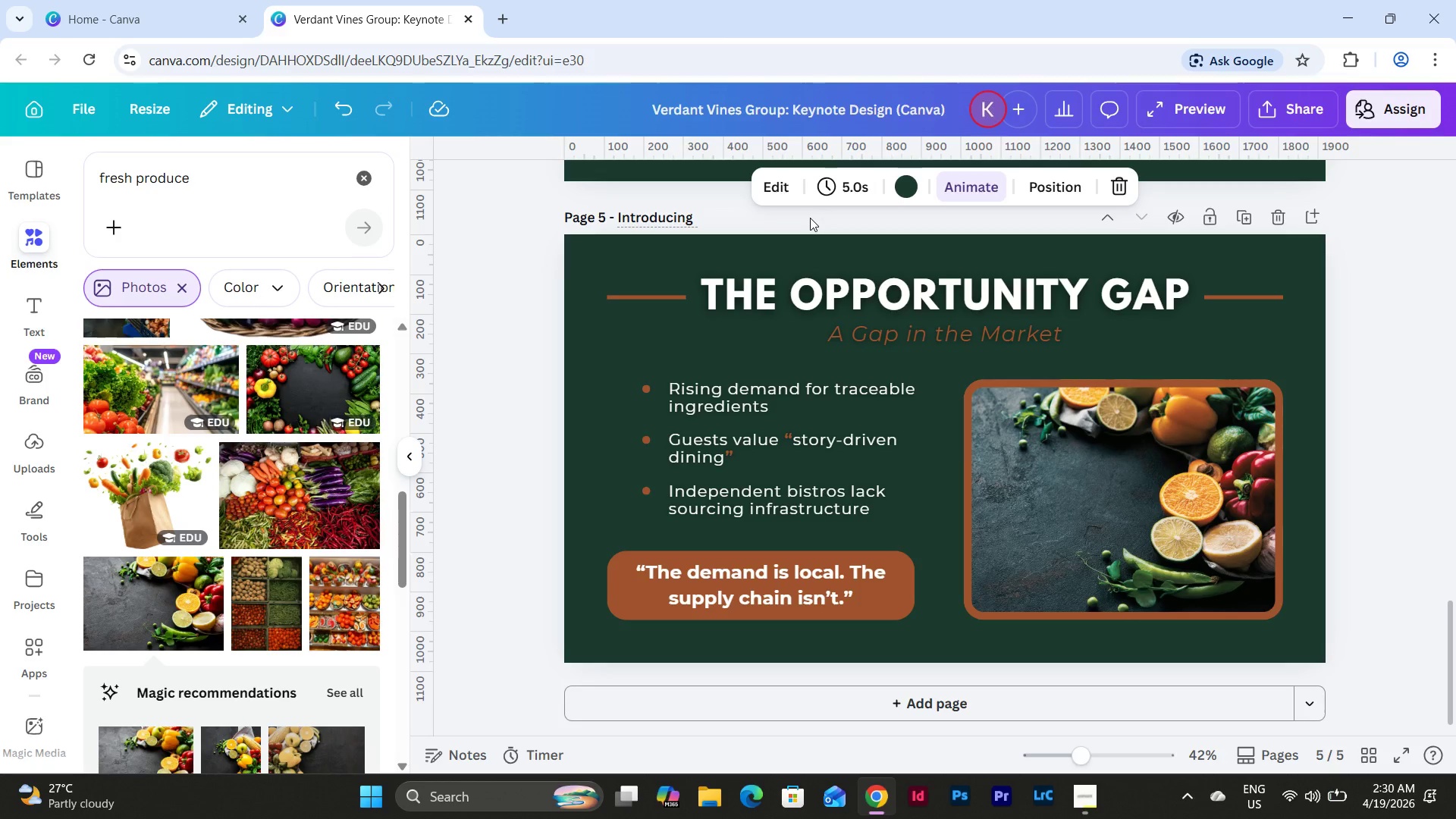 
hold_key(key=ShiftLeft, duration=0.31)
 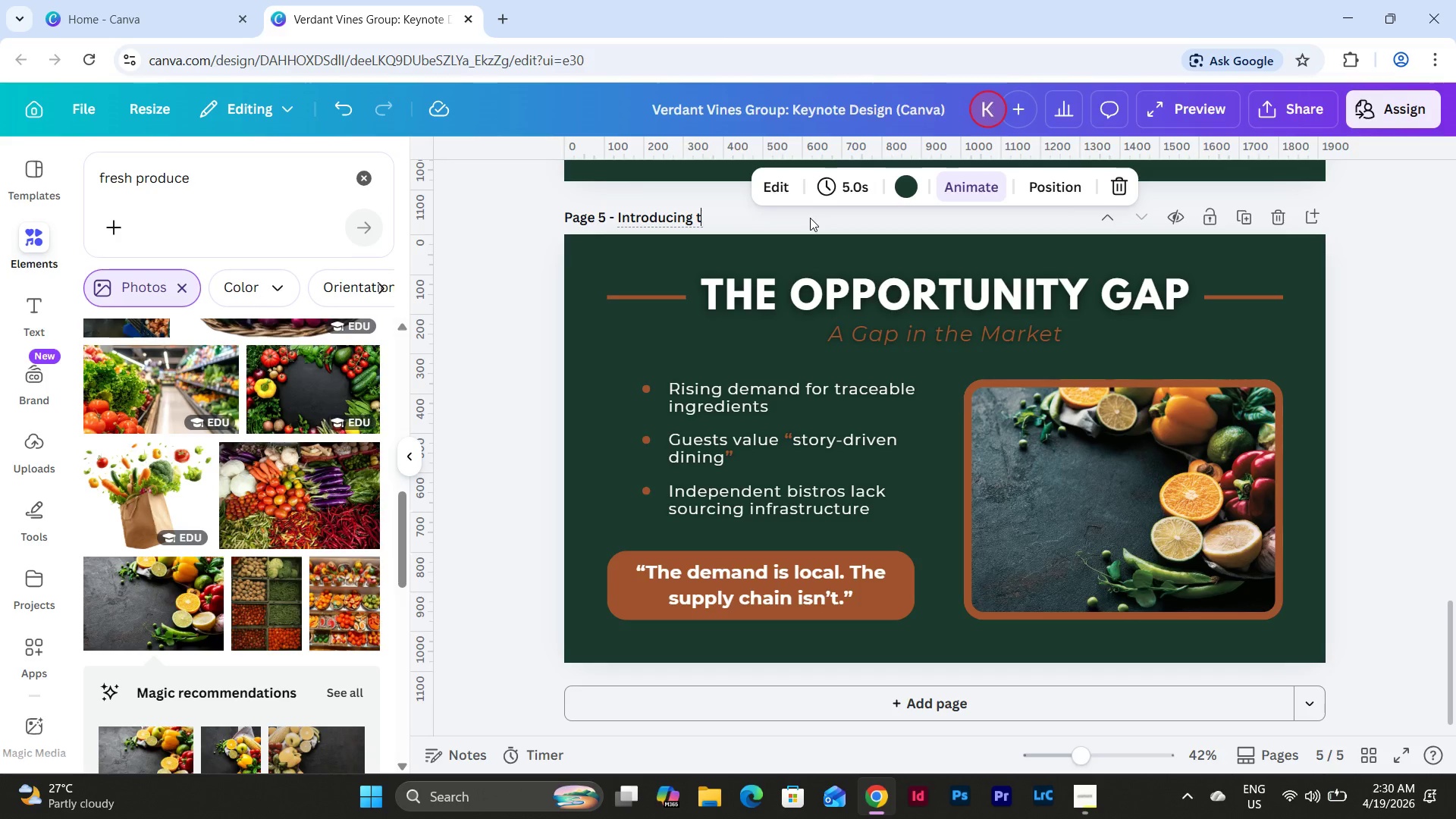 
type(the Verdant Model)
 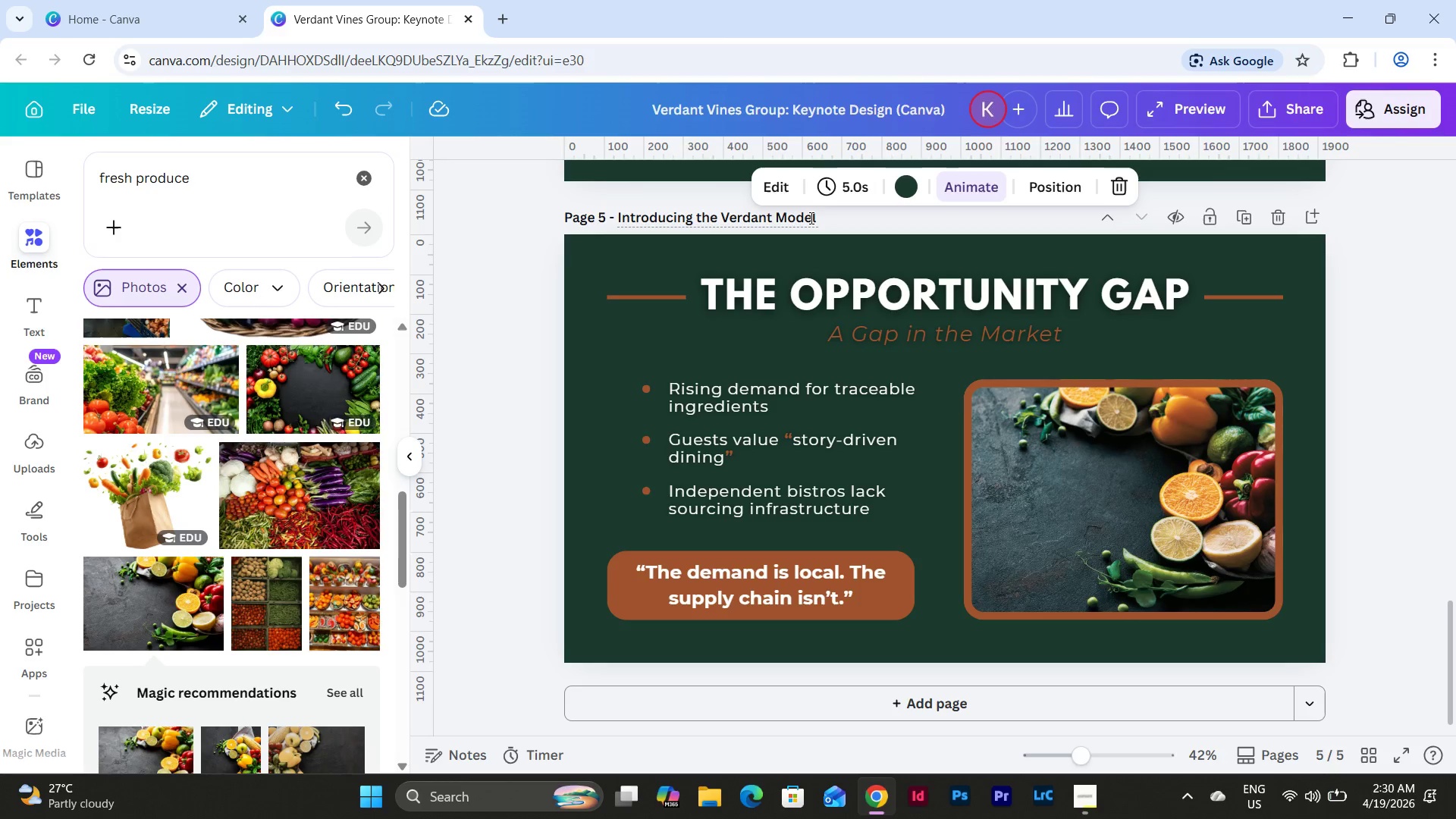 
double_click([836, 287])
 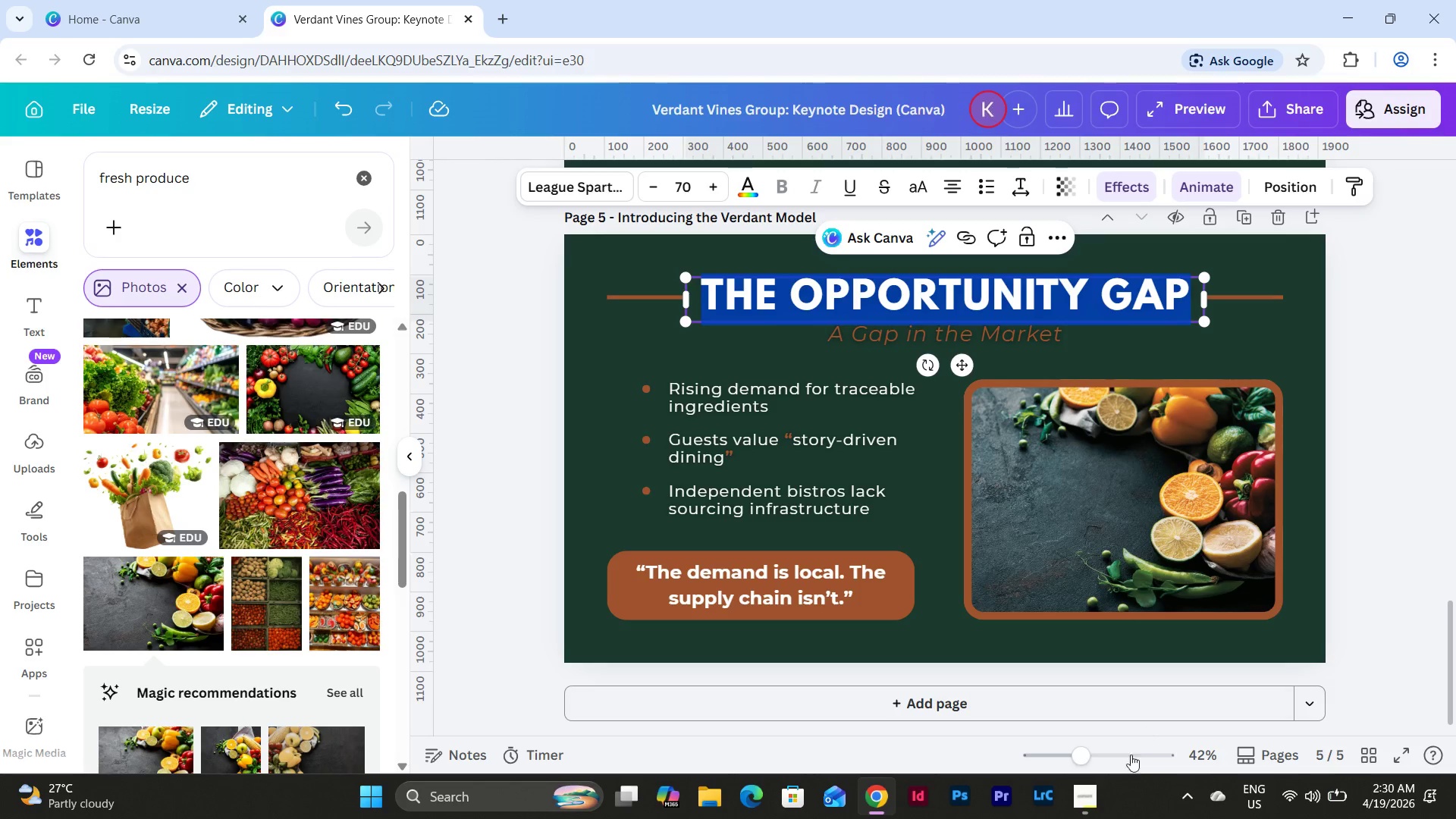 
left_click([1104, 799])